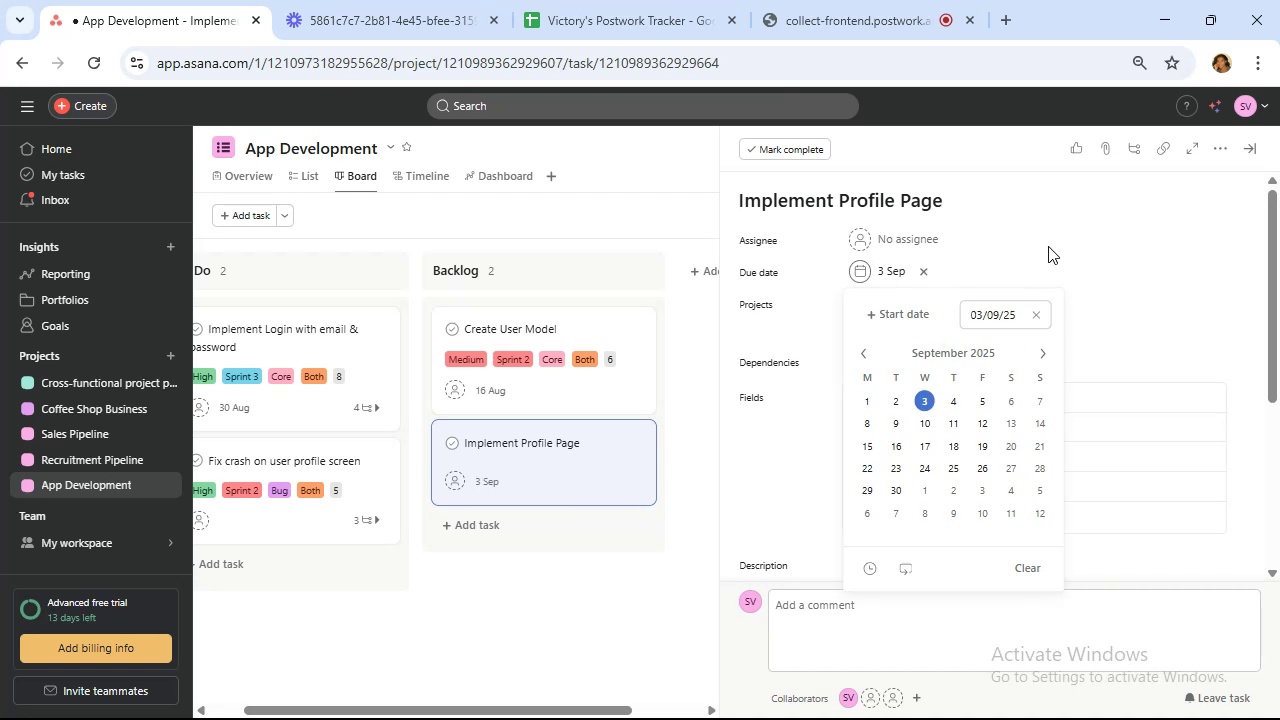 
left_click([1101, 244])
 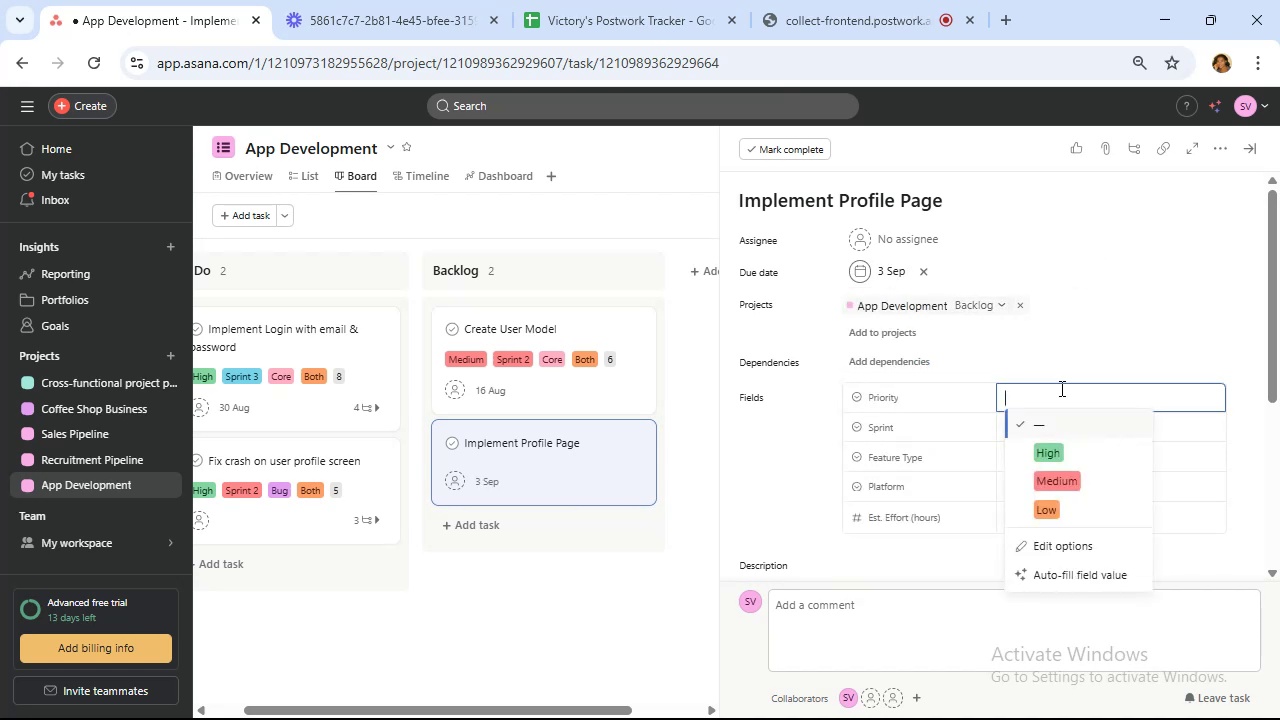 
wait(5.3)
 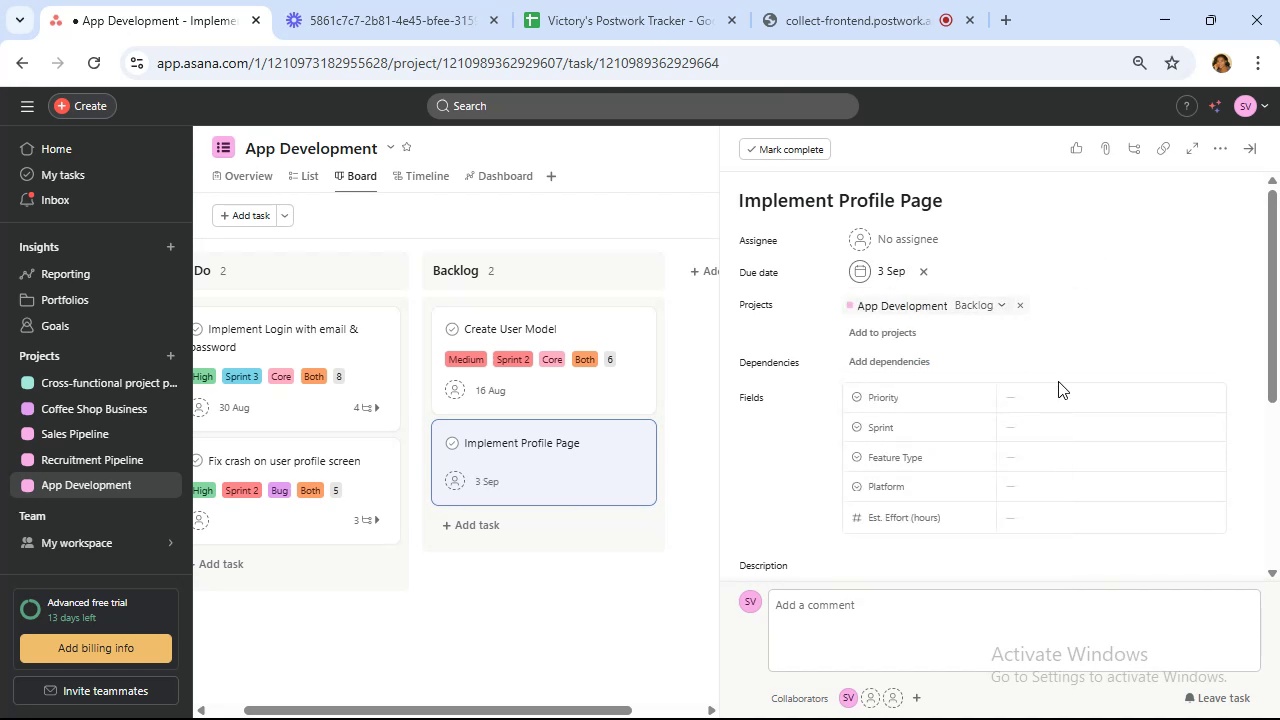 
left_click([1097, 484])
 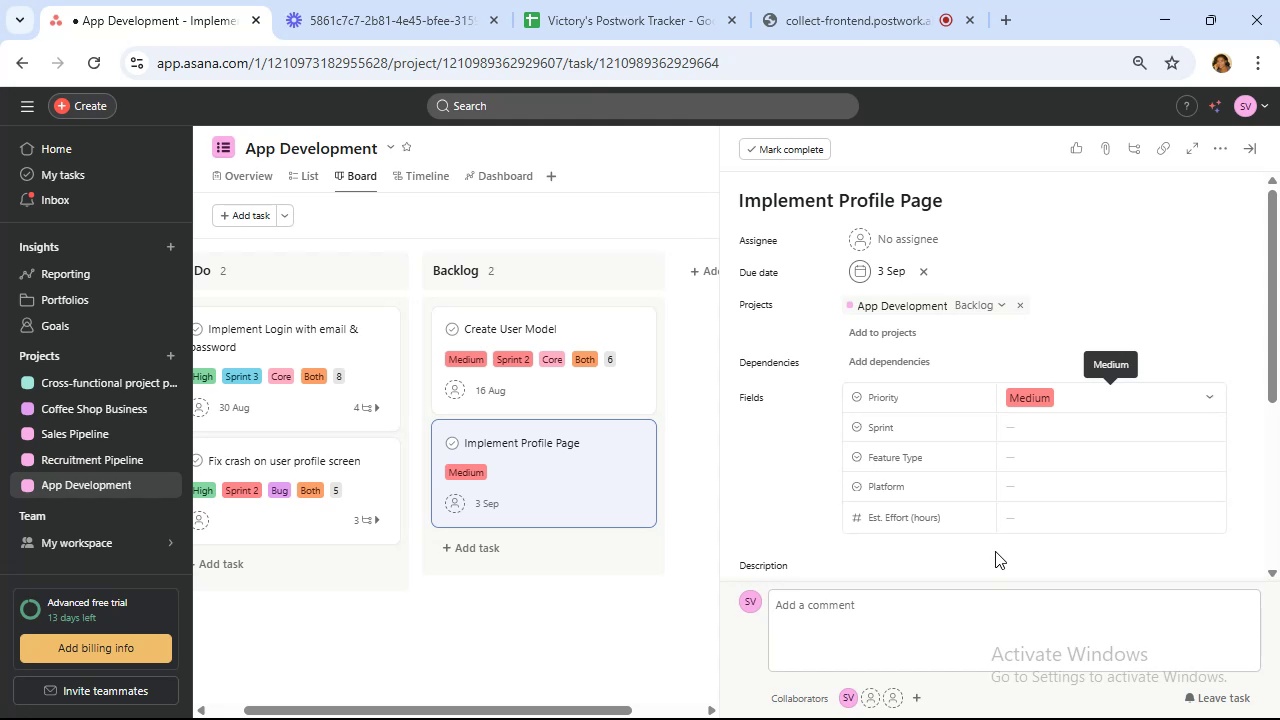 
wait(21.11)
 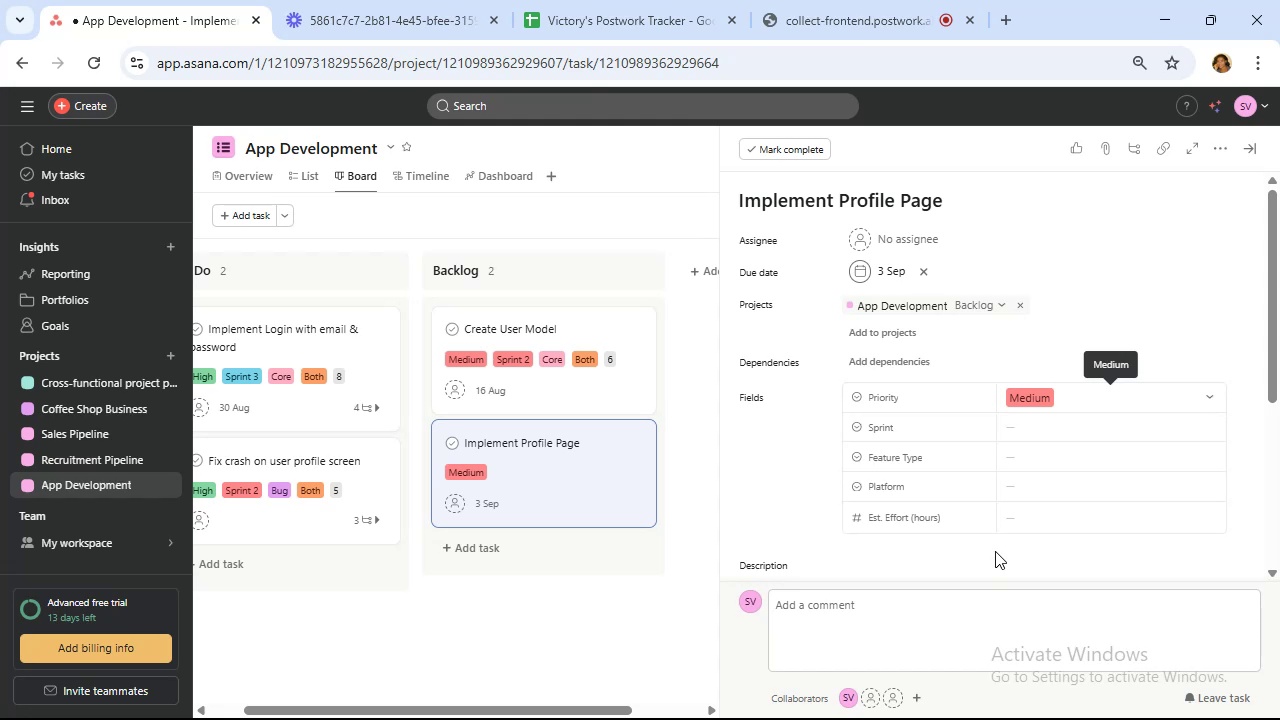 
left_click([1038, 420])
 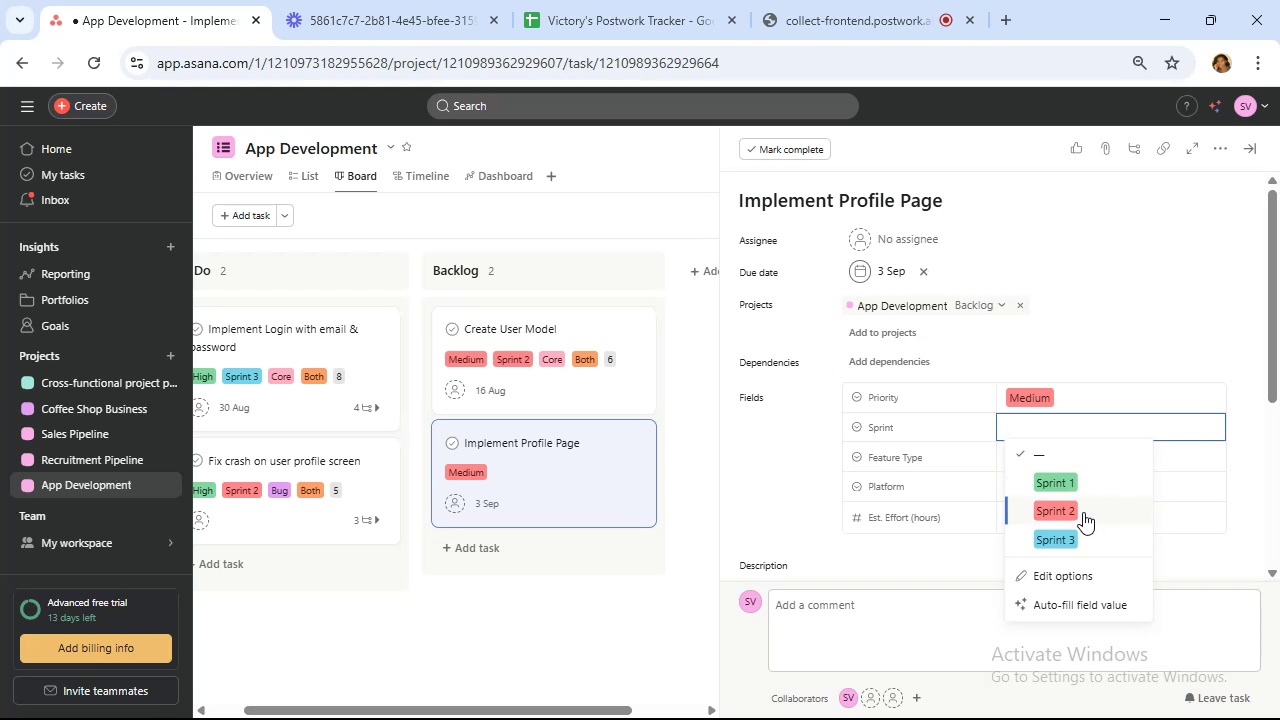 
left_click([1091, 545])
 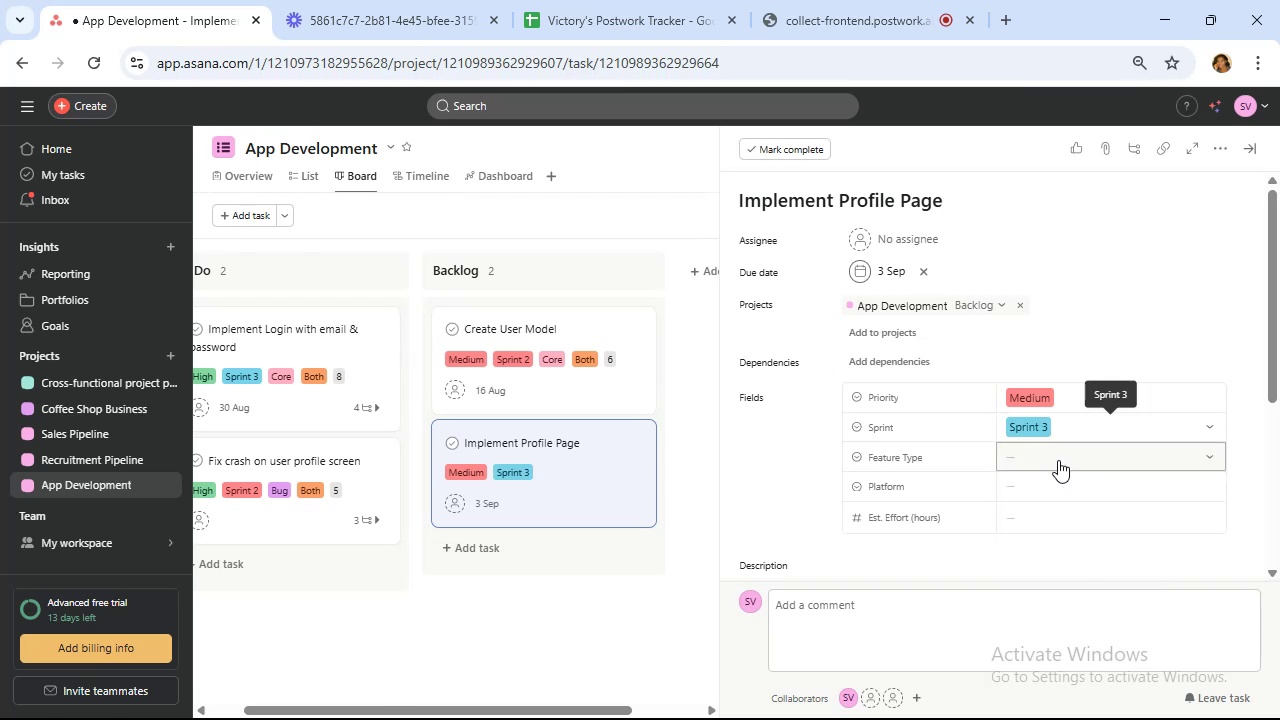 
left_click([1058, 460])
 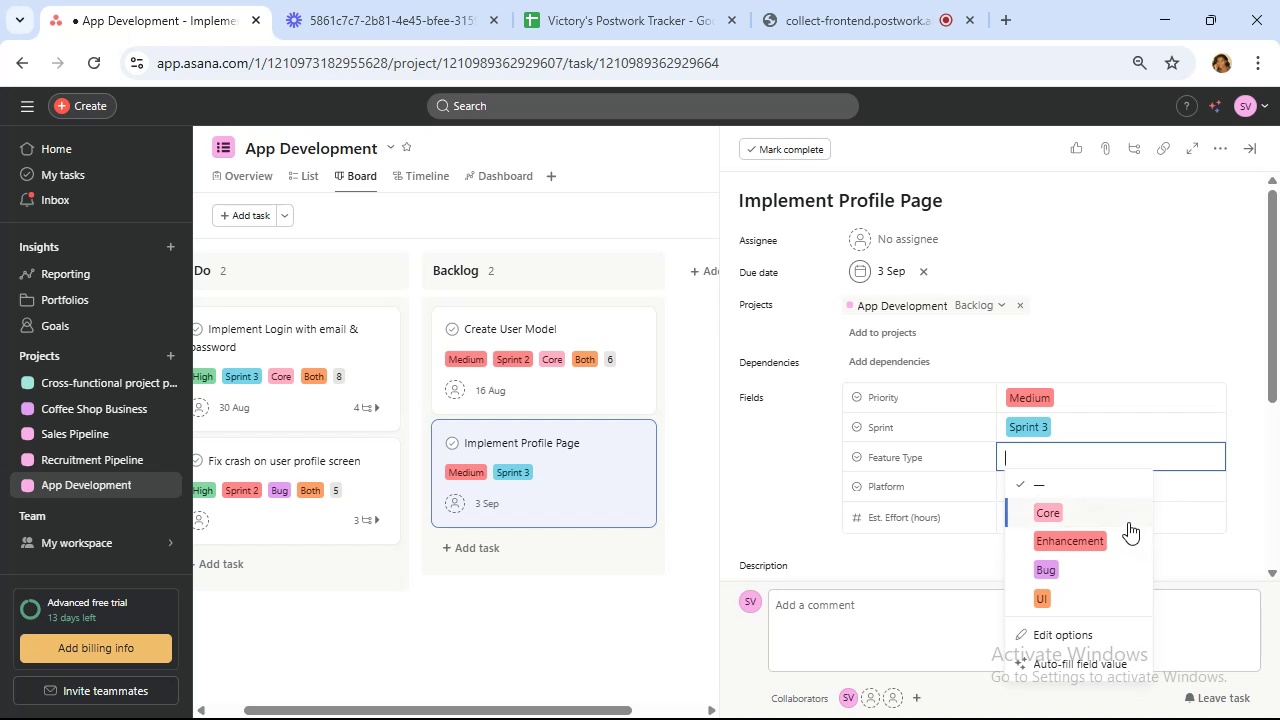 
wait(6.35)
 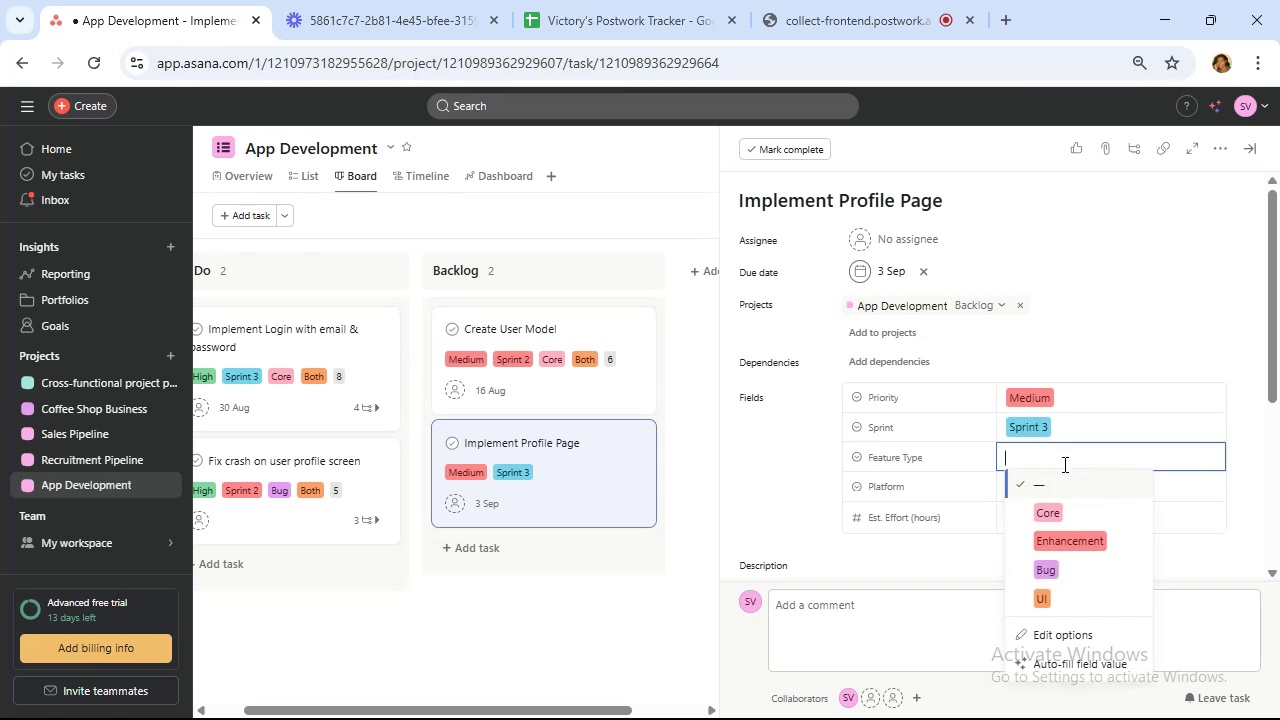 
left_click([1116, 546])
 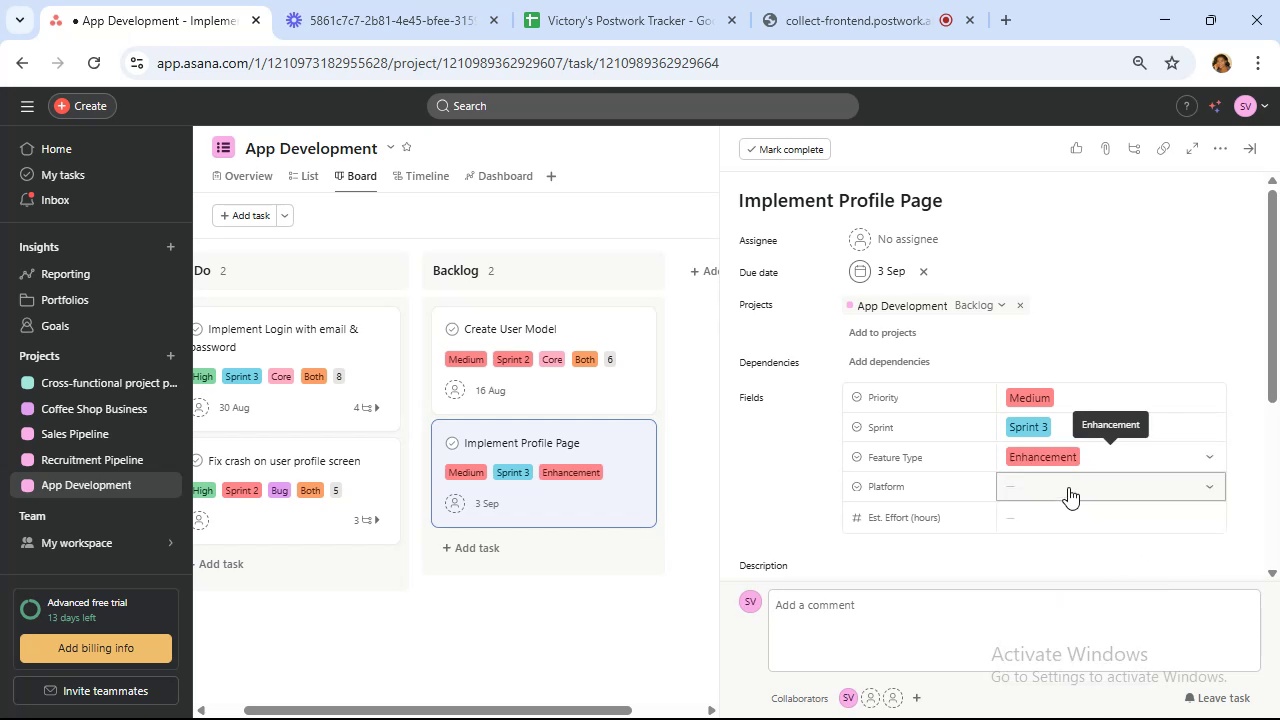 
left_click([1068, 487])
 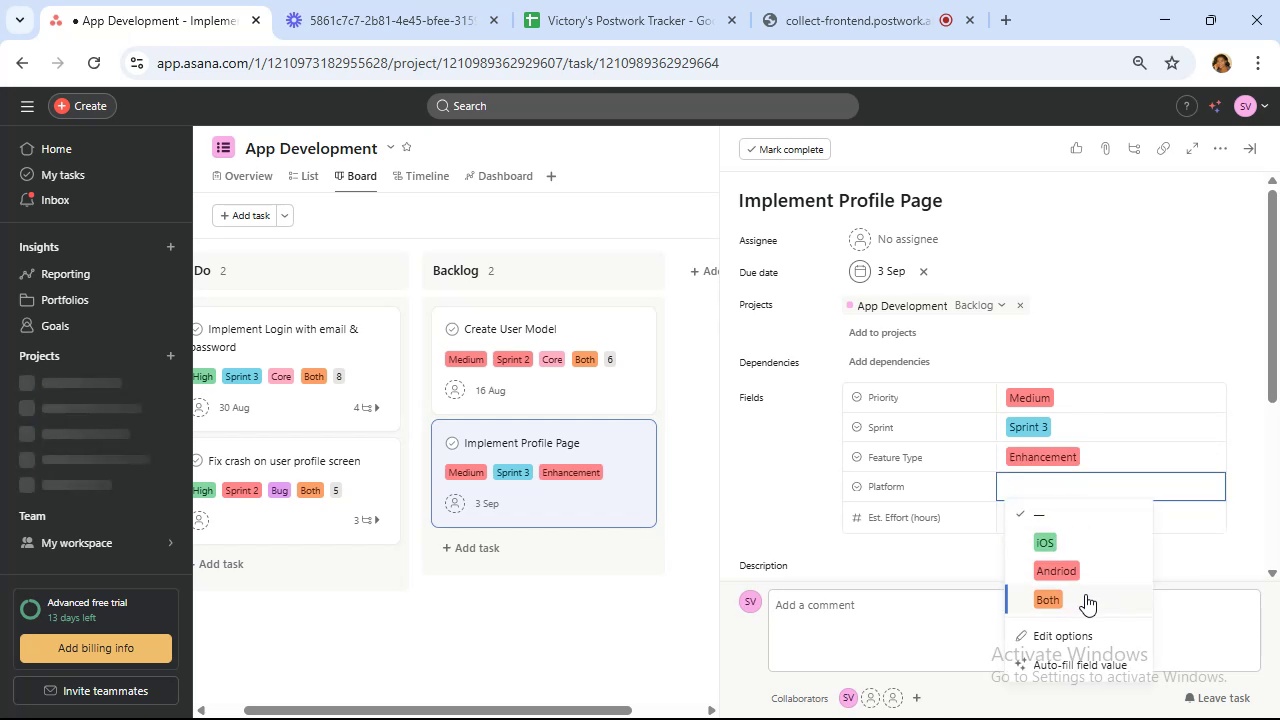 
left_click([1085, 594])
 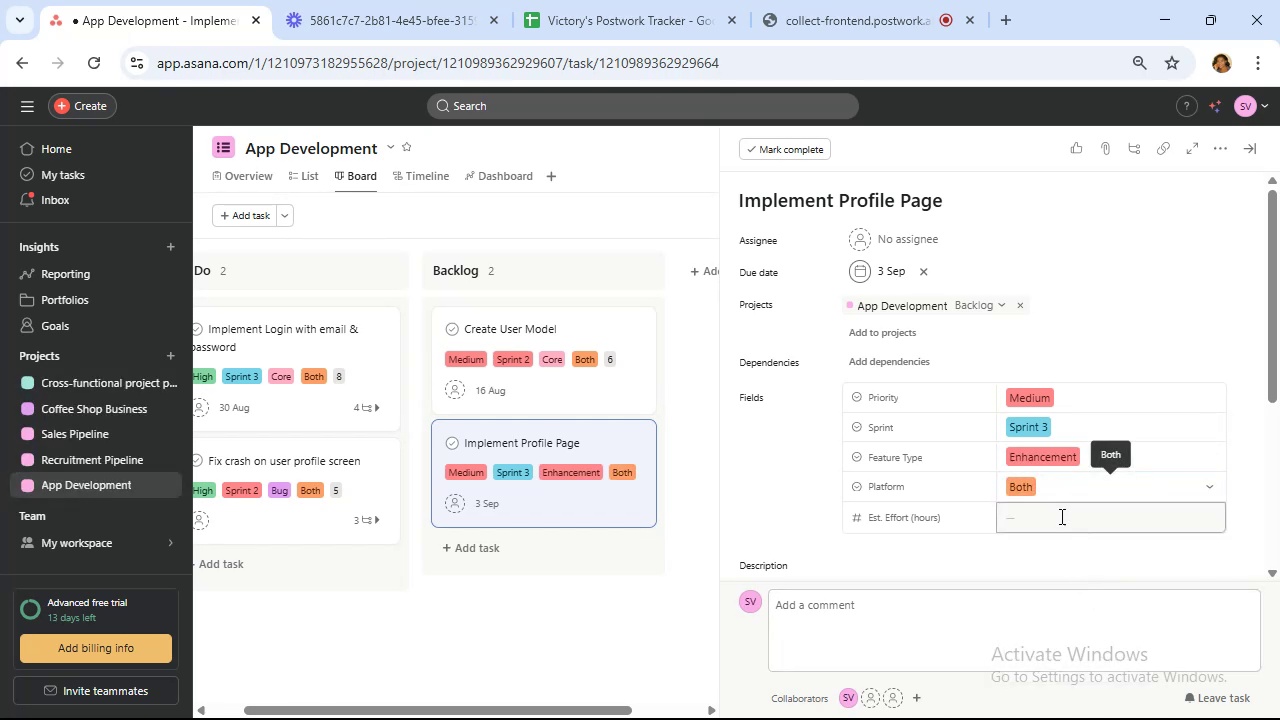 
left_click([1059, 511])
 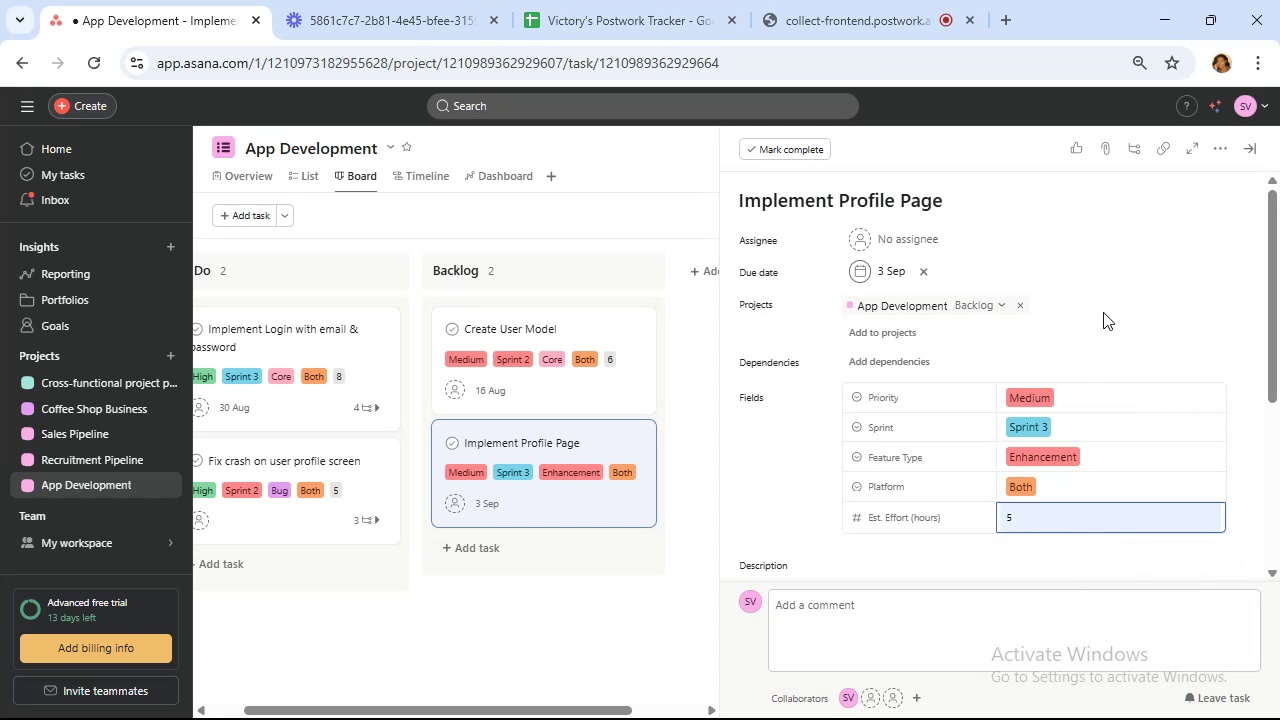 
left_click([1120, 234])
 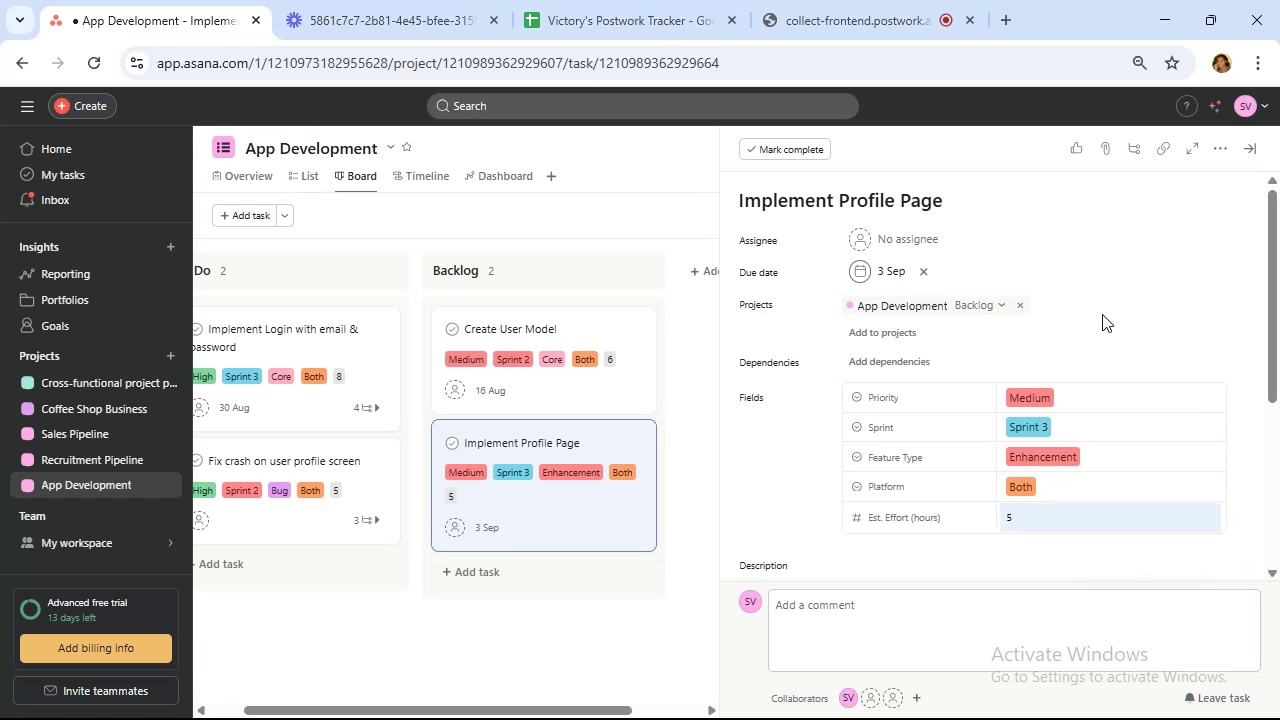 
wait(7.22)
 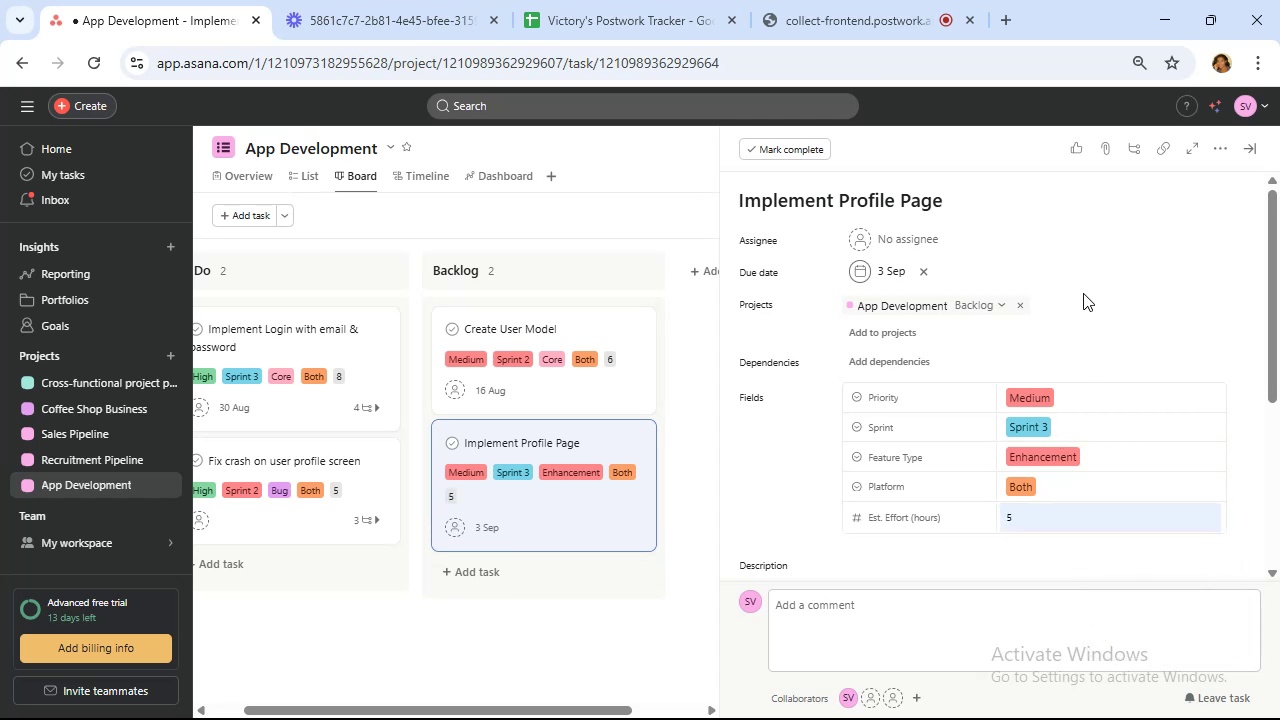 
scroll: coordinate [1131, 309], scroll_direction: up, amount: 2.0
 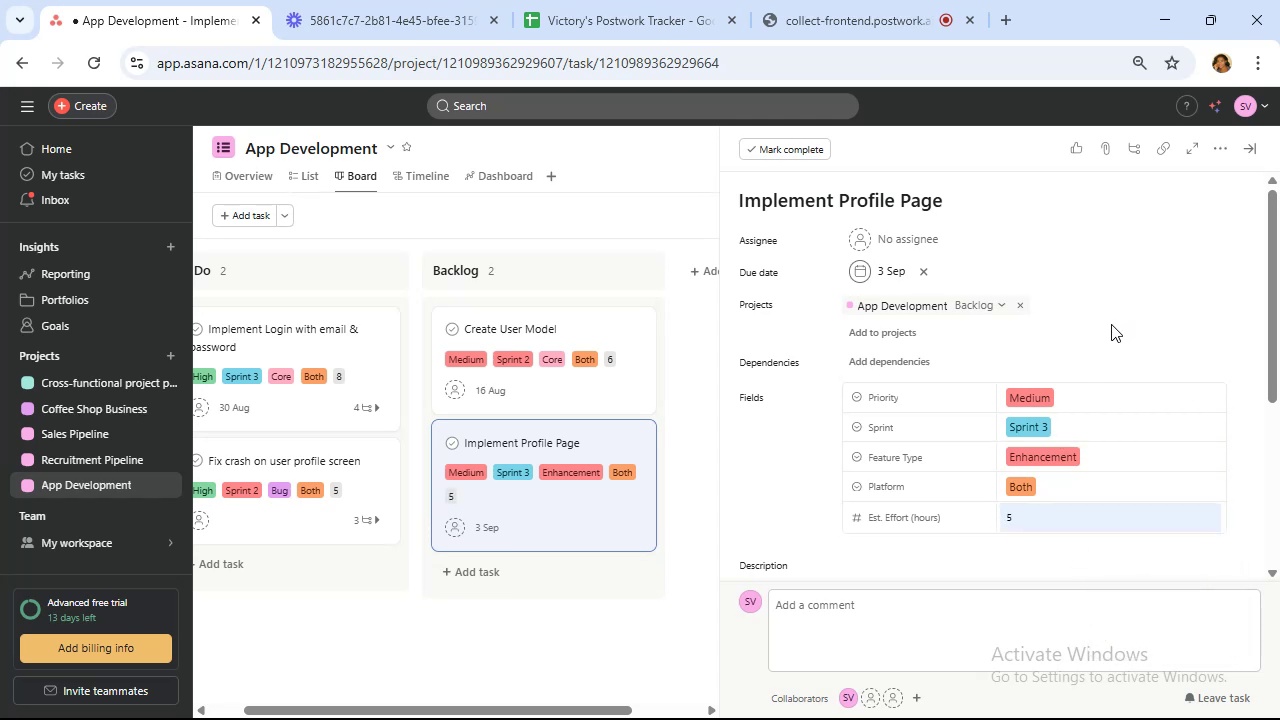 
scroll: coordinate [1111, 318], scroll_direction: down, amount: 1.0
 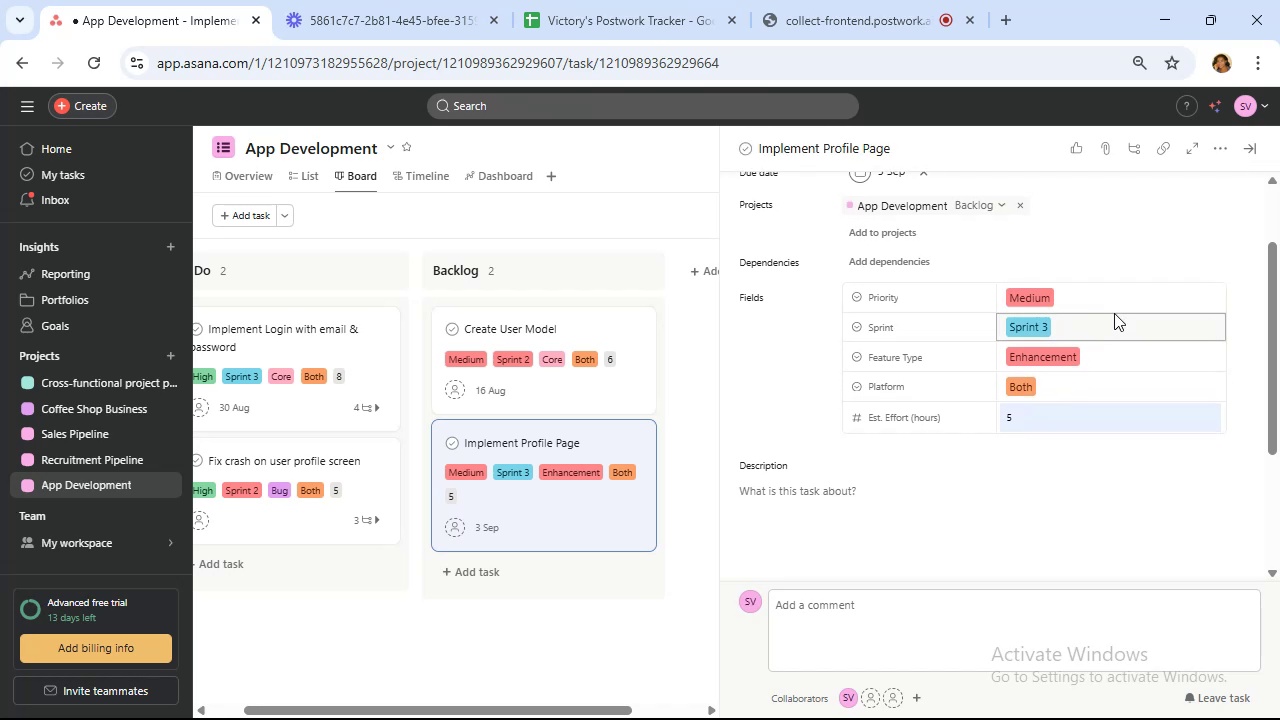 
scroll: coordinate [1121, 310], scroll_direction: up, amount: 2.0
 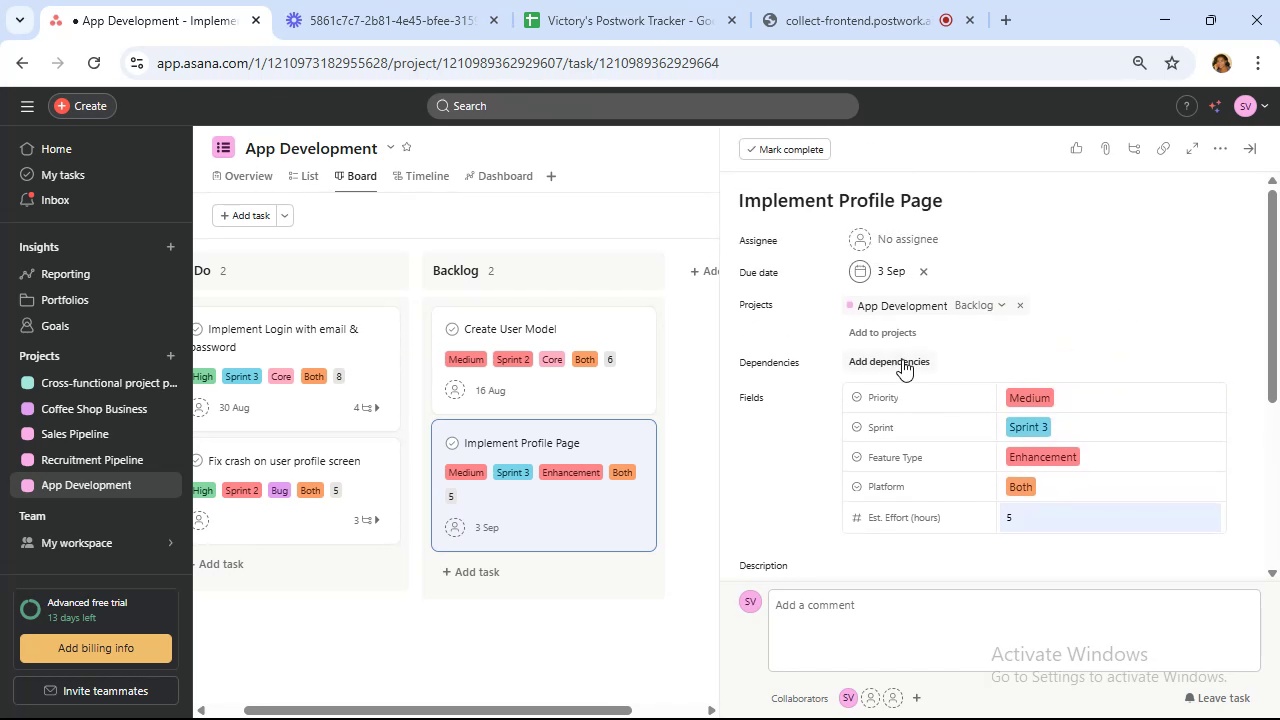 
left_click([902, 357])
 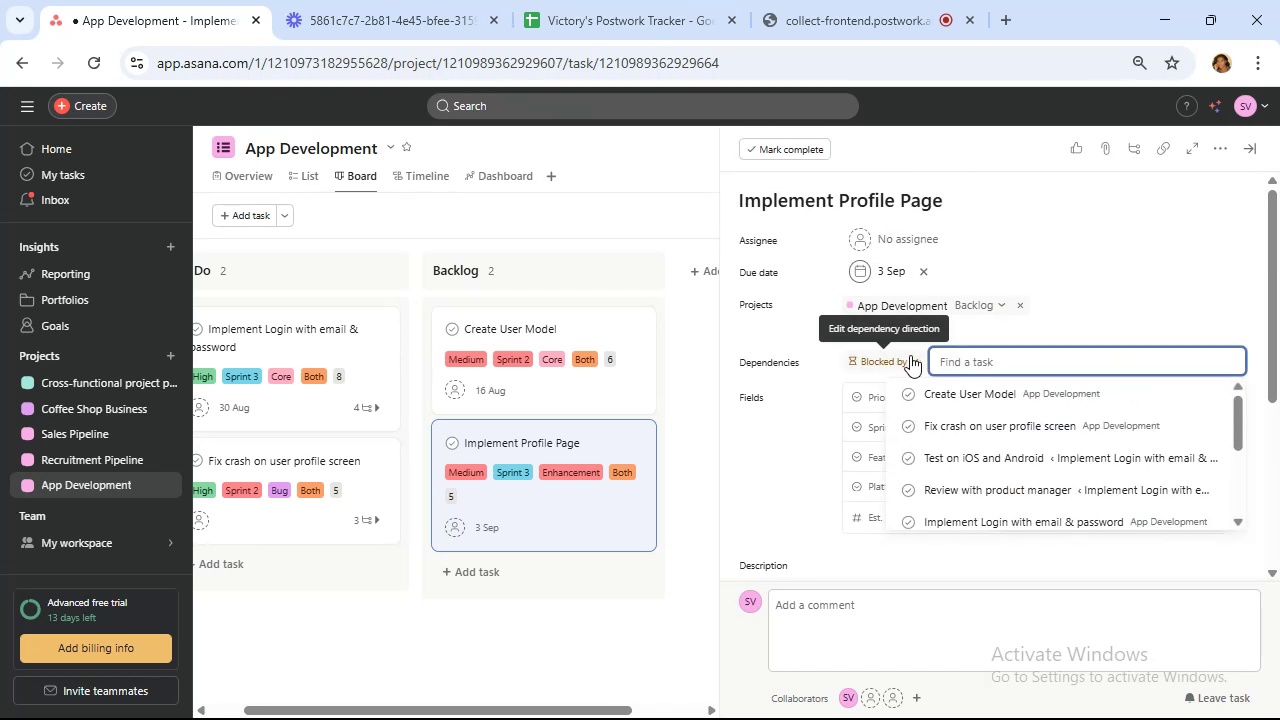 
mouse_move([967, 374])
 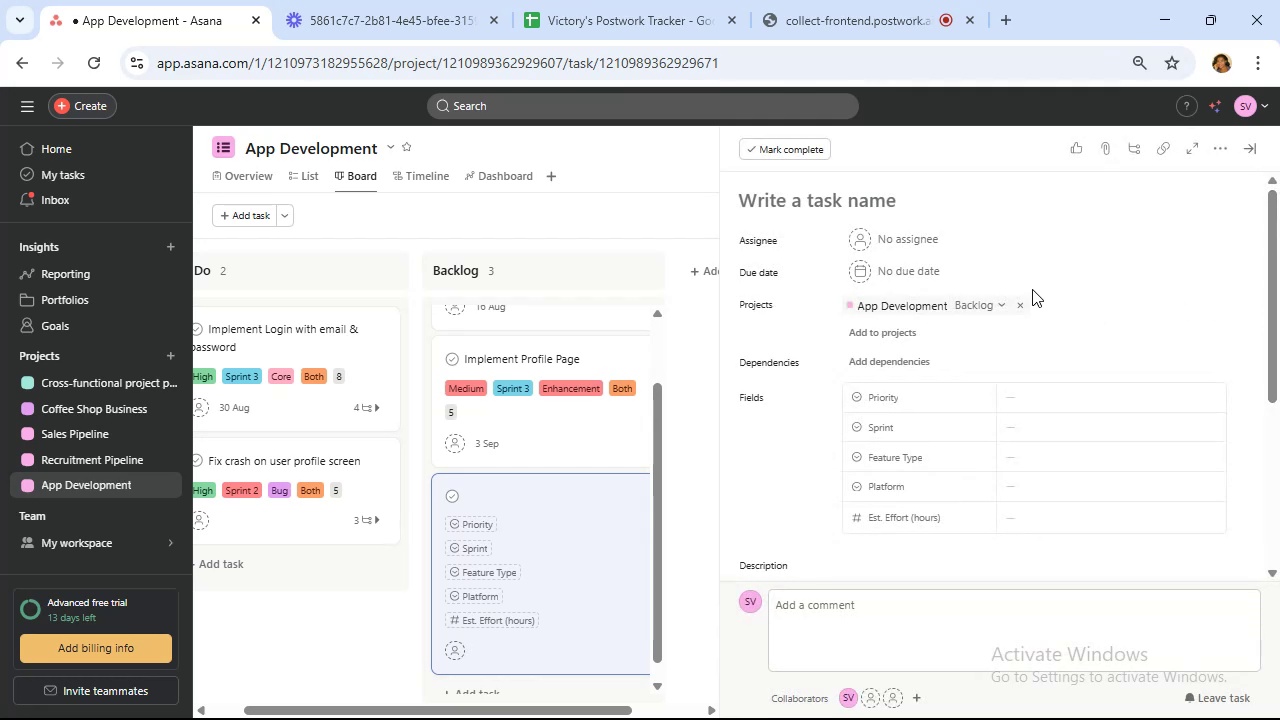 
wait(6.97)
 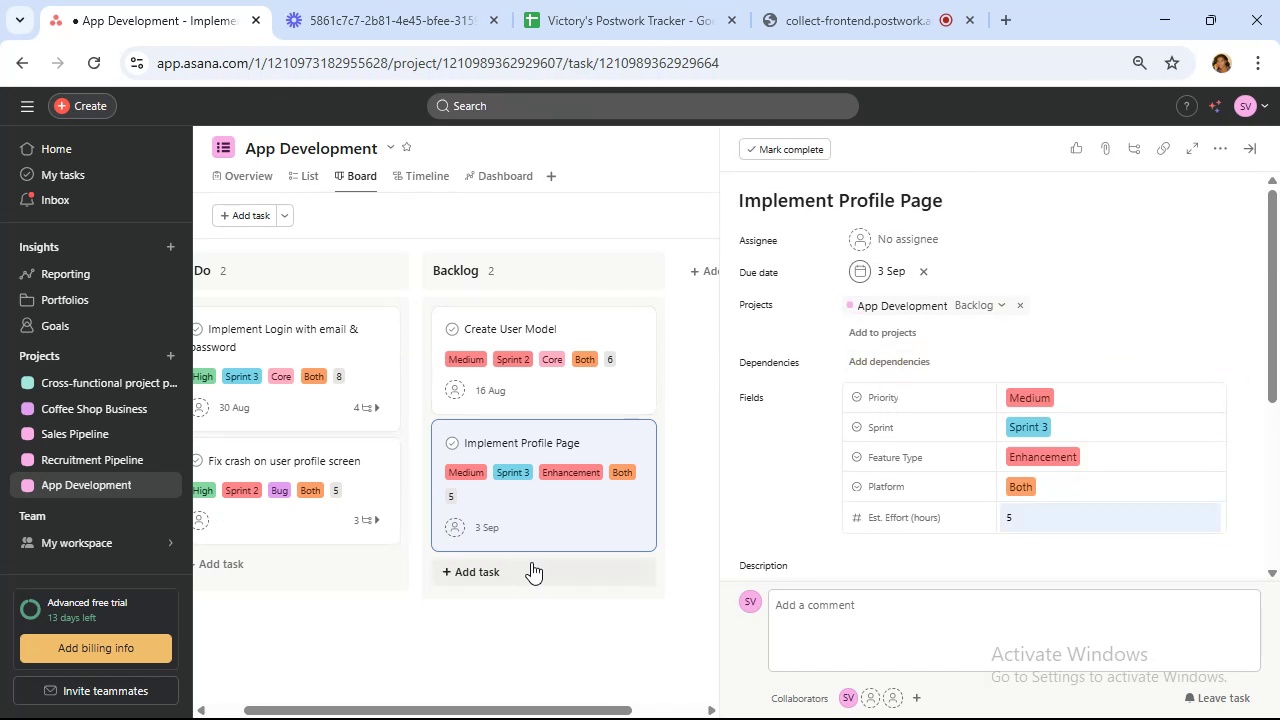 
left_click([904, 204])
 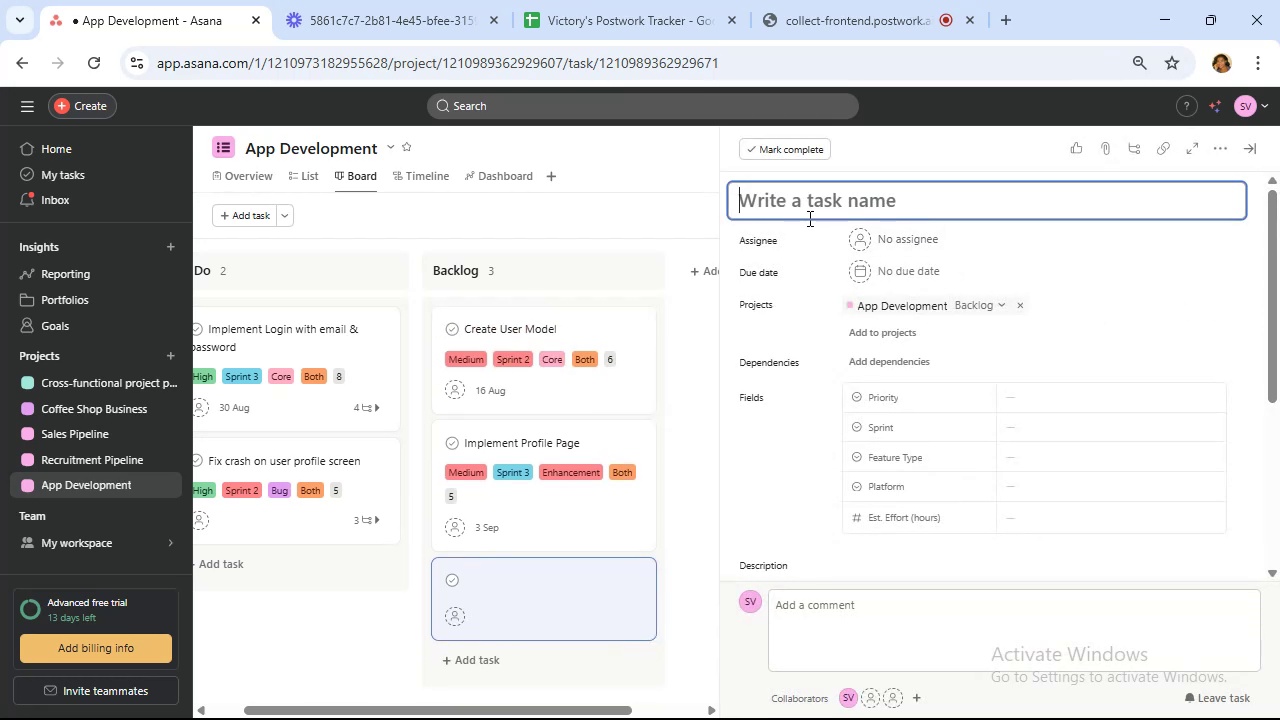 
type(Add Profile PICture functonality)
 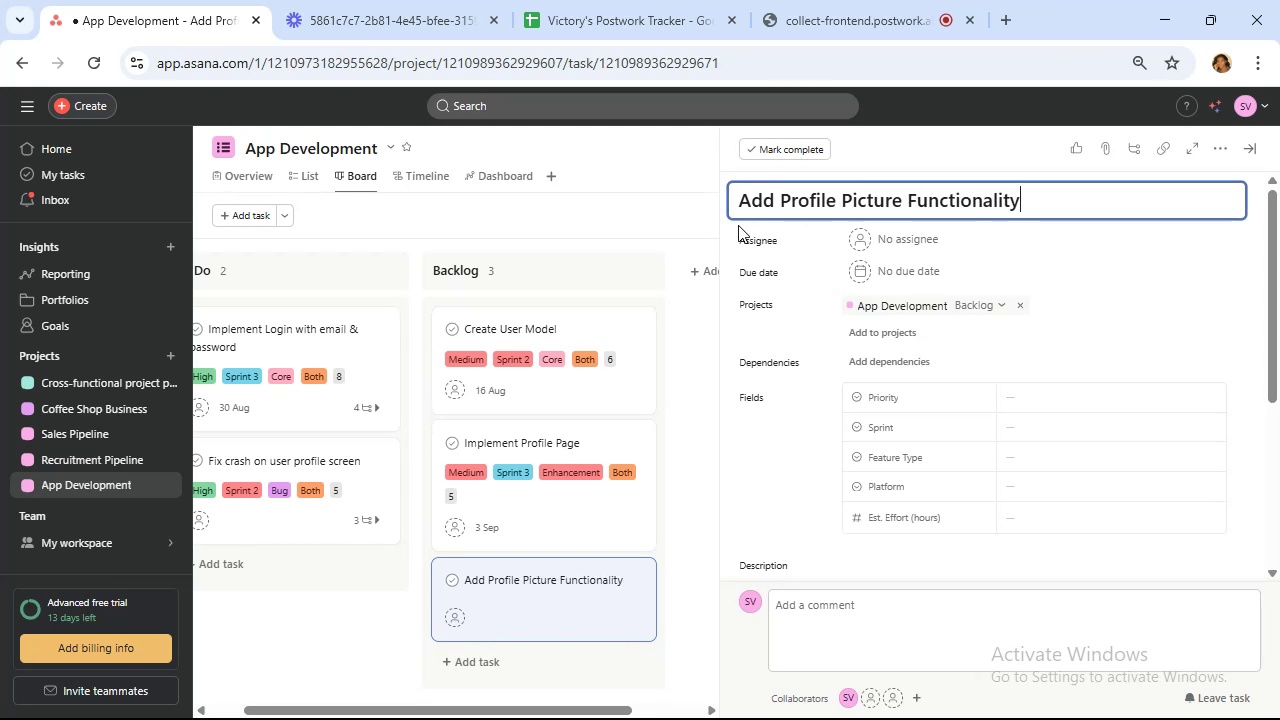 
wait(10.46)
 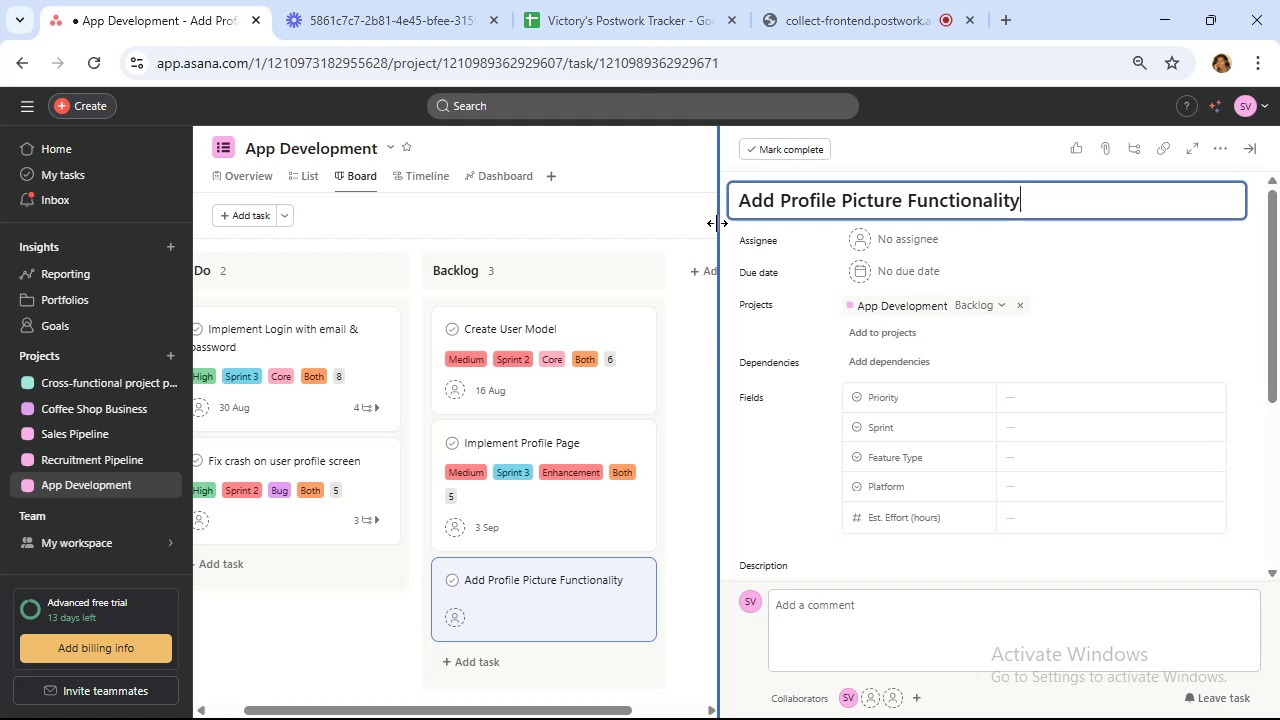 
left_click([871, 271])
 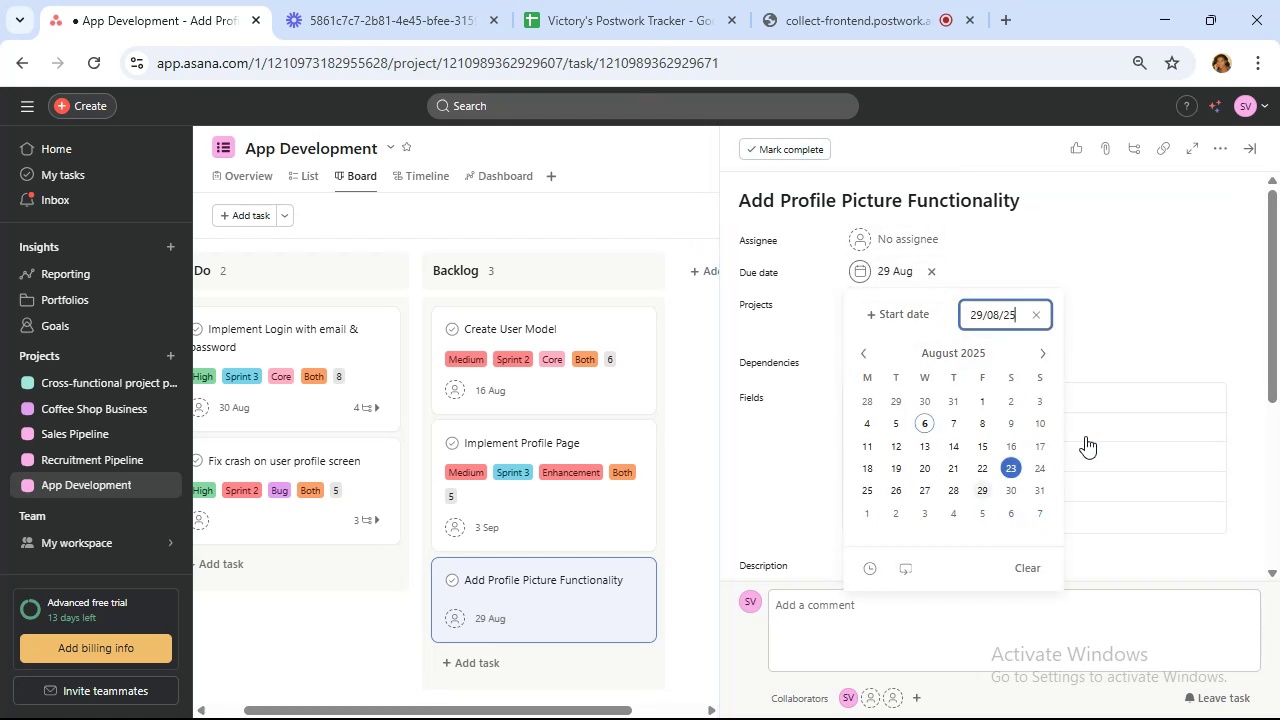 
left_click([1146, 247])
 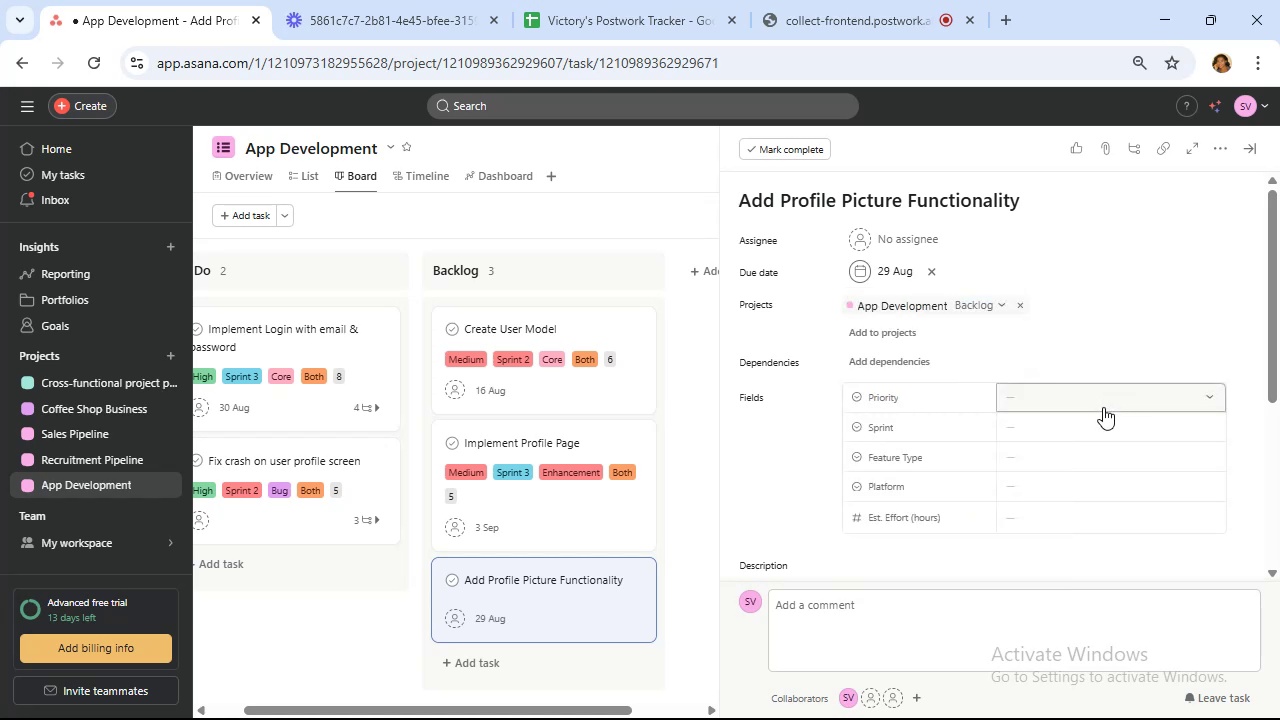 
left_click([1103, 406])
 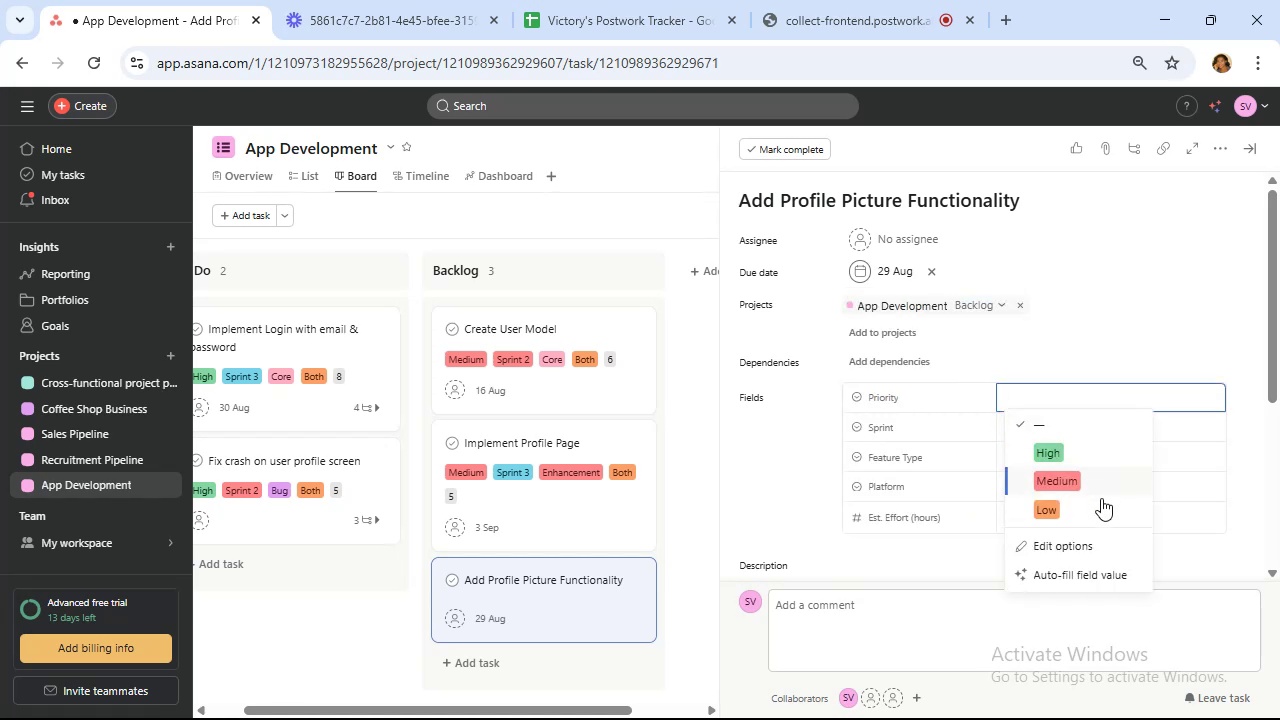 
left_click([1103, 506])
 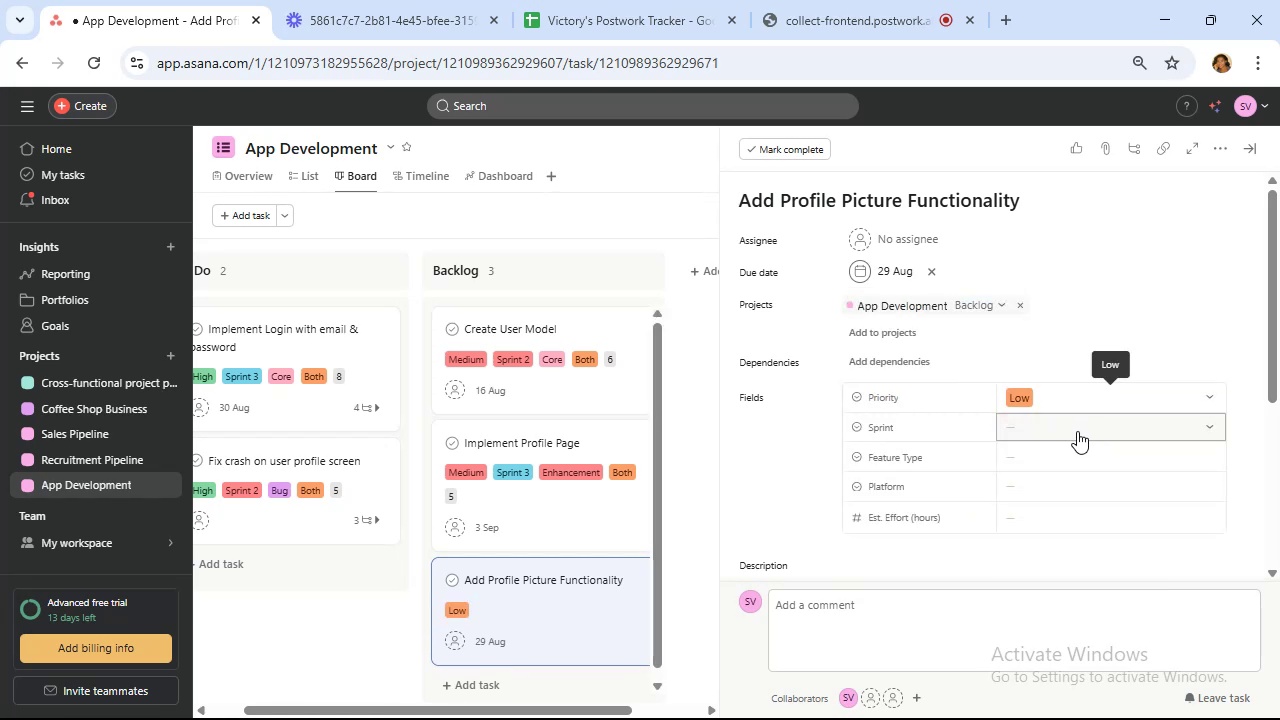 
left_click([1078, 432])
 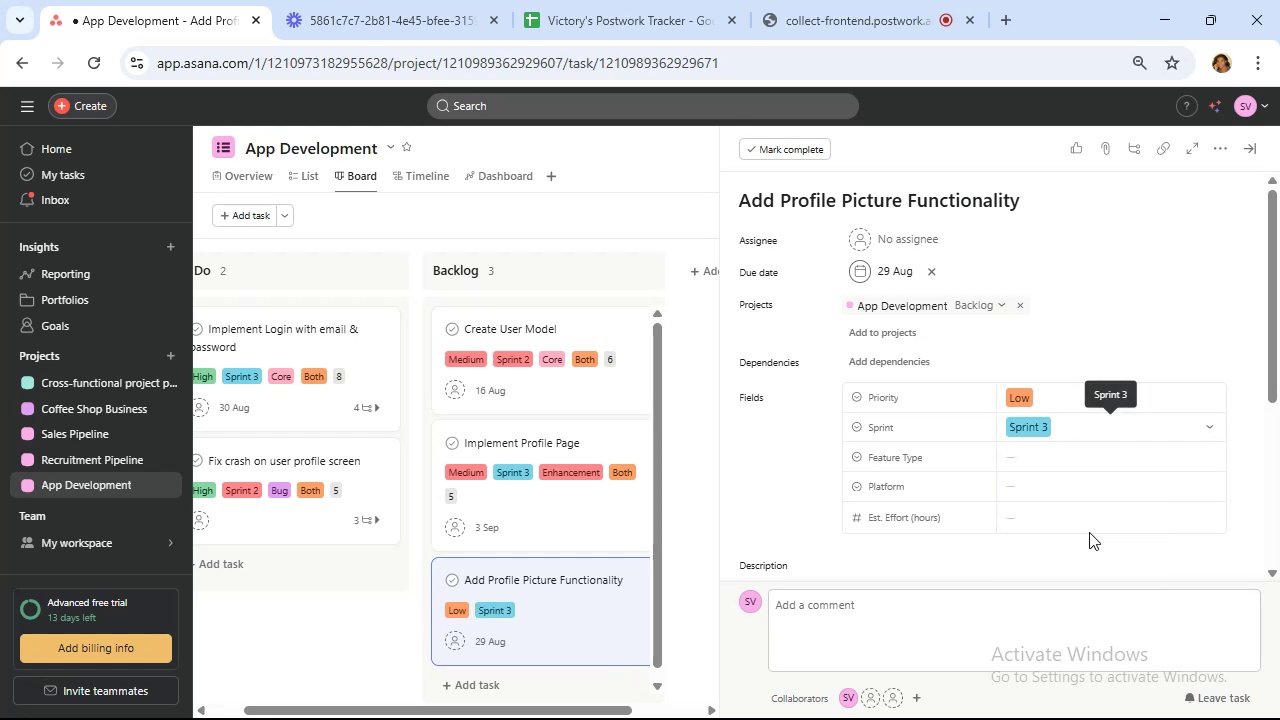 
left_click([1081, 458])
 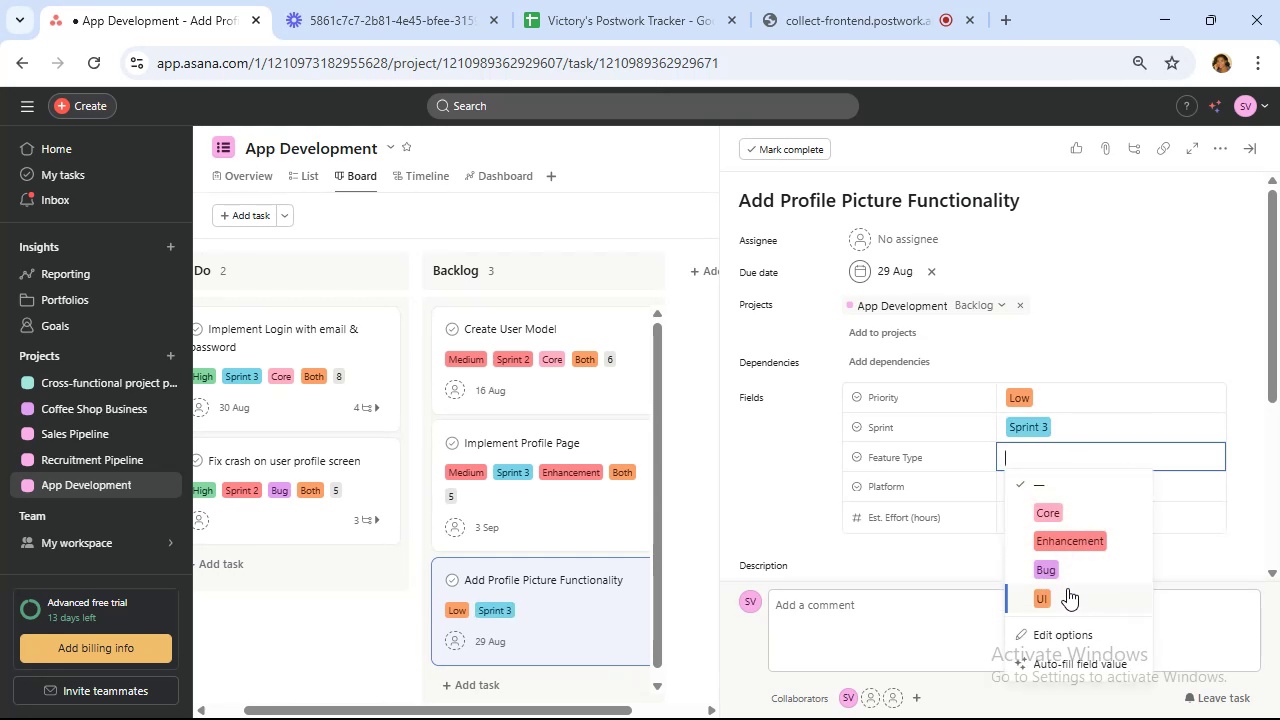 
left_click([1067, 591])
 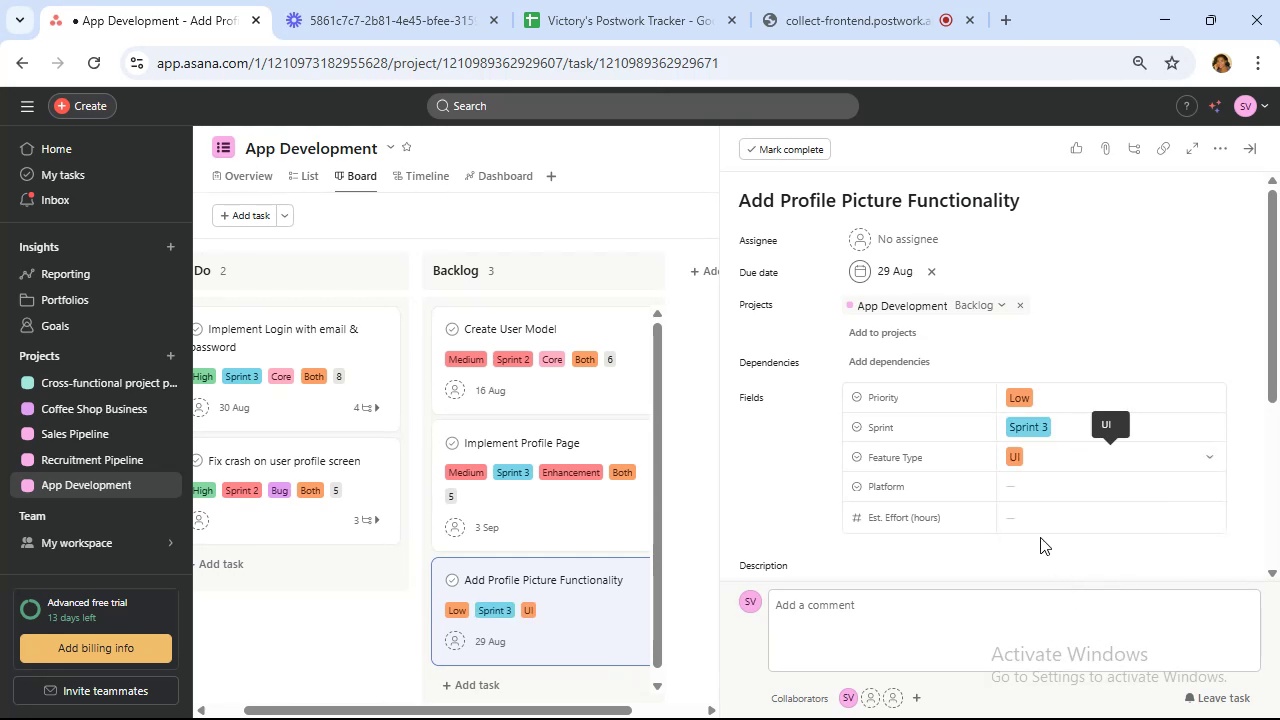 
mouse_move([1031, 466])
 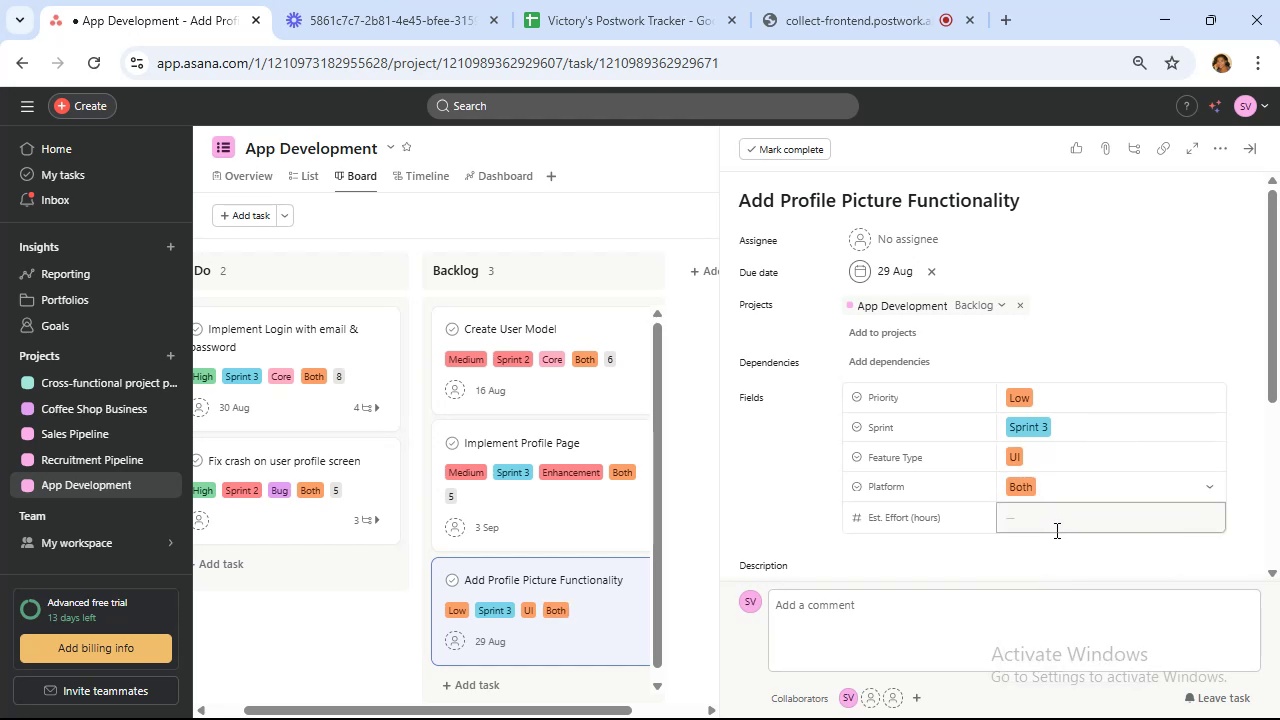 
wait(5.19)
 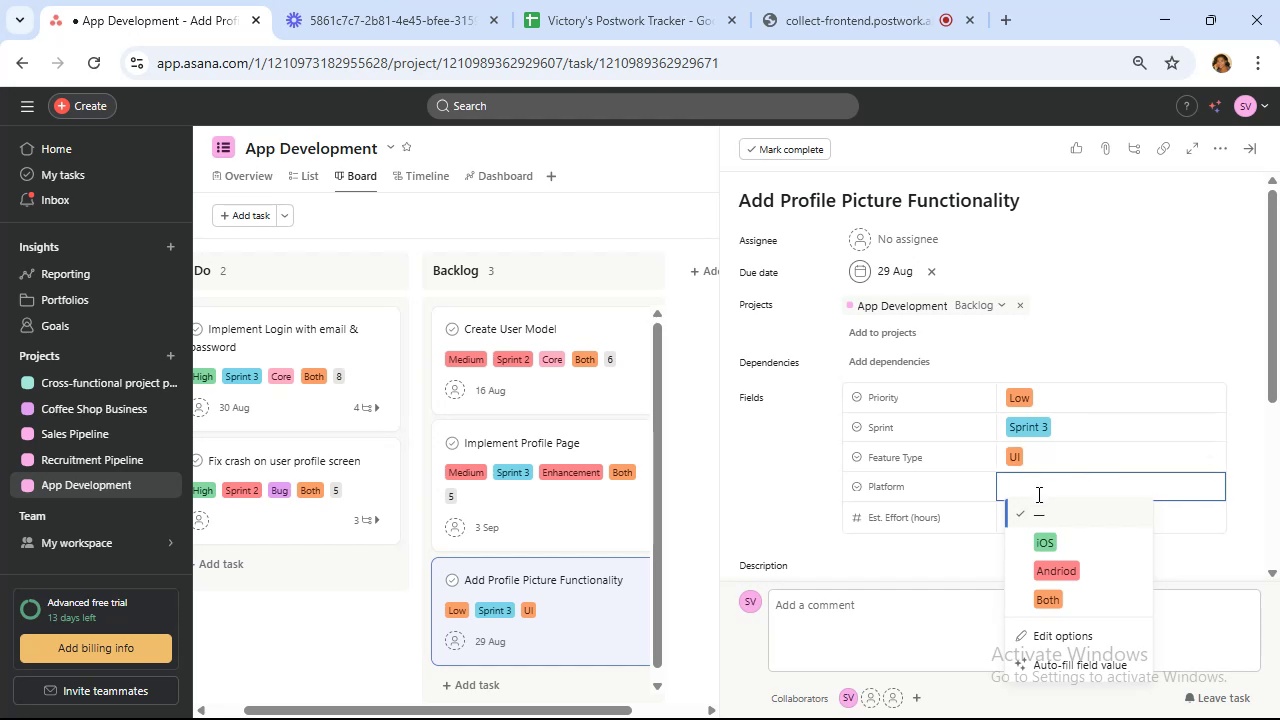 
left_click([1054, 529])
 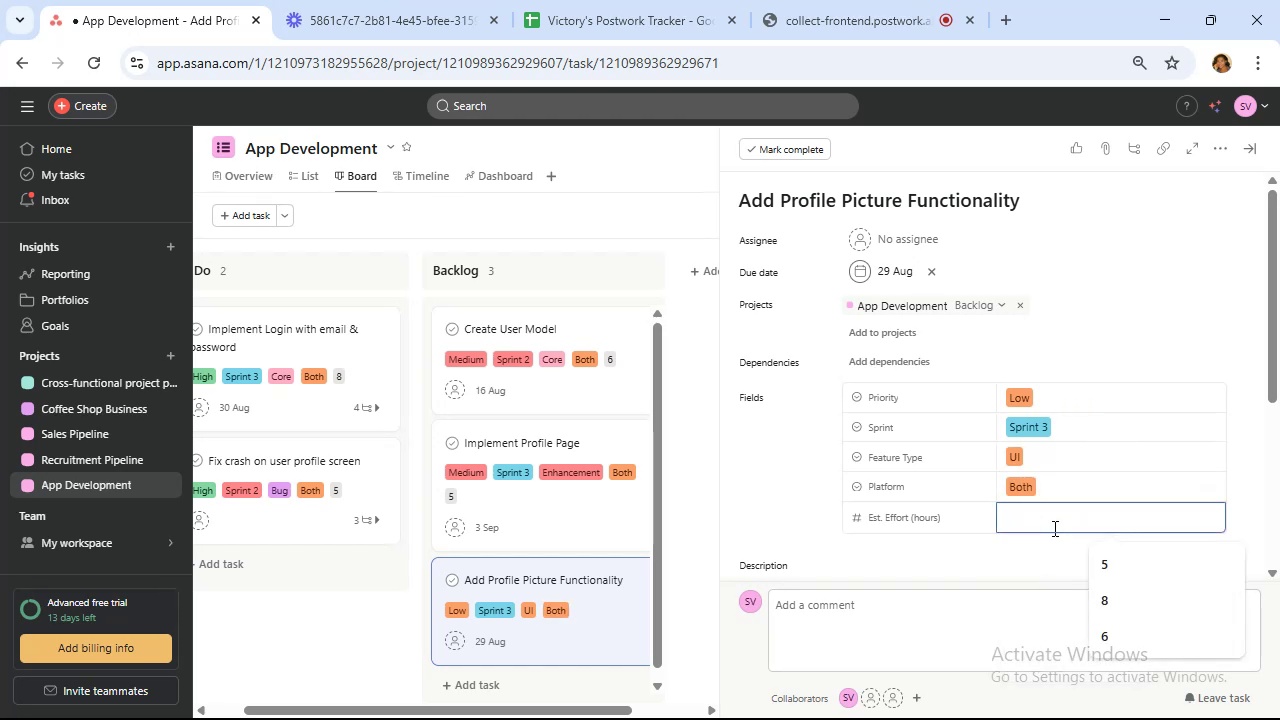 
key(4)
 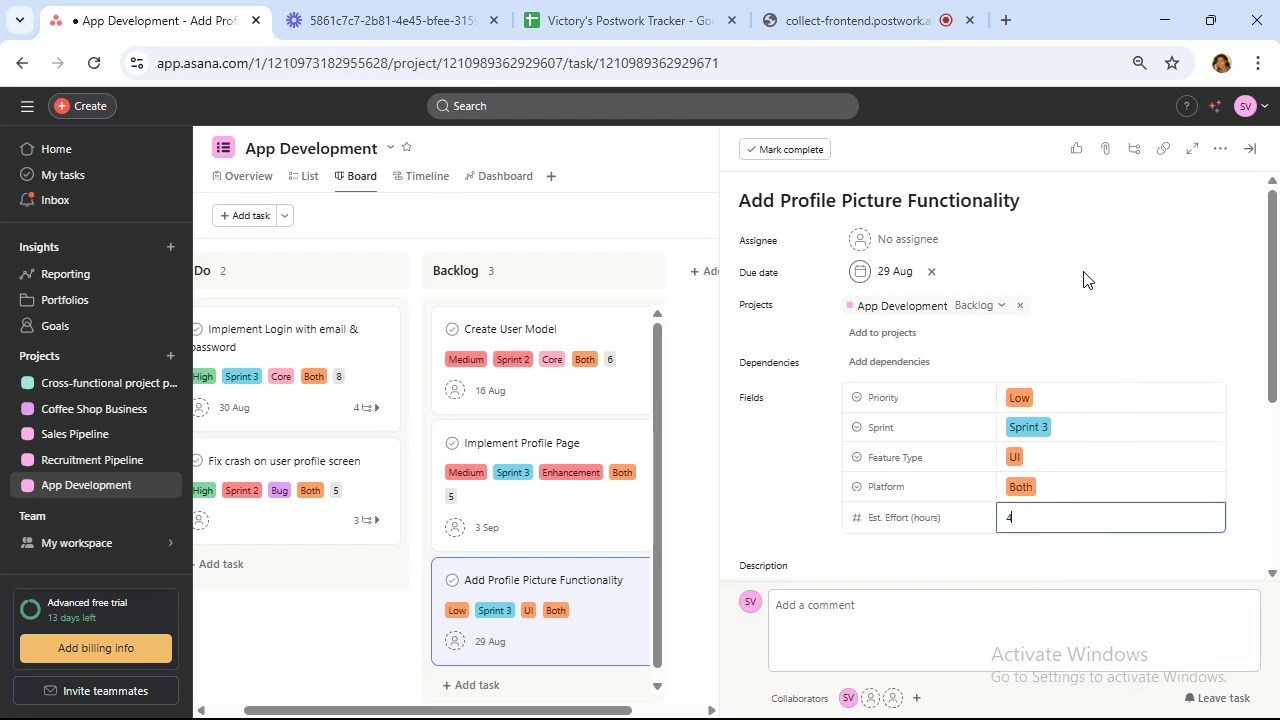 
left_click([1086, 254])
 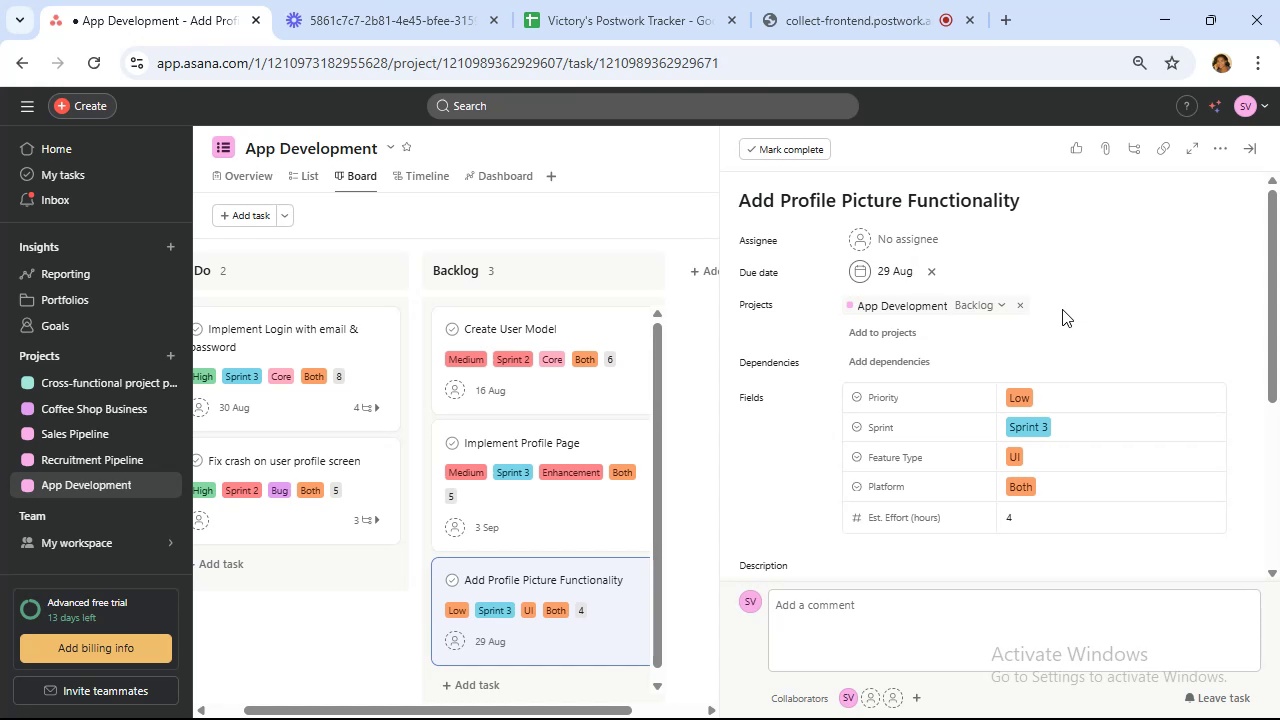 
scroll: coordinate [1083, 317], scroll_direction: down, amount: 2.0
 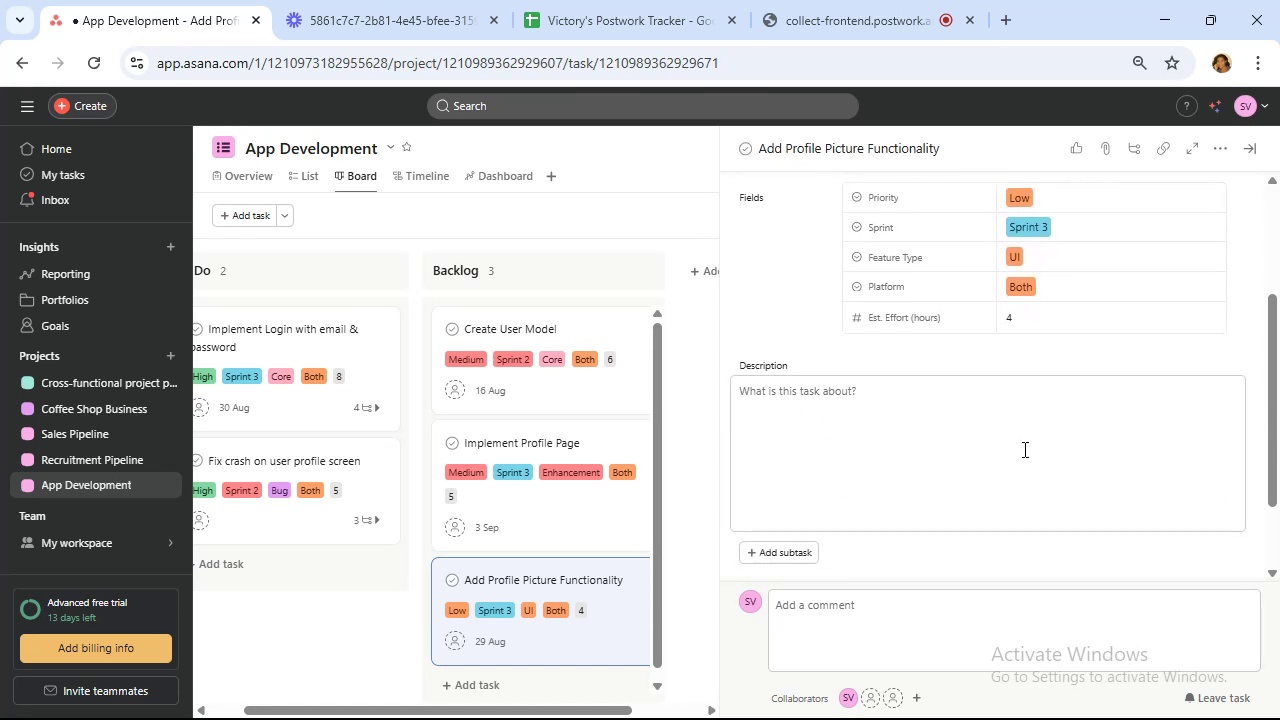 
left_click([1013, 421])
 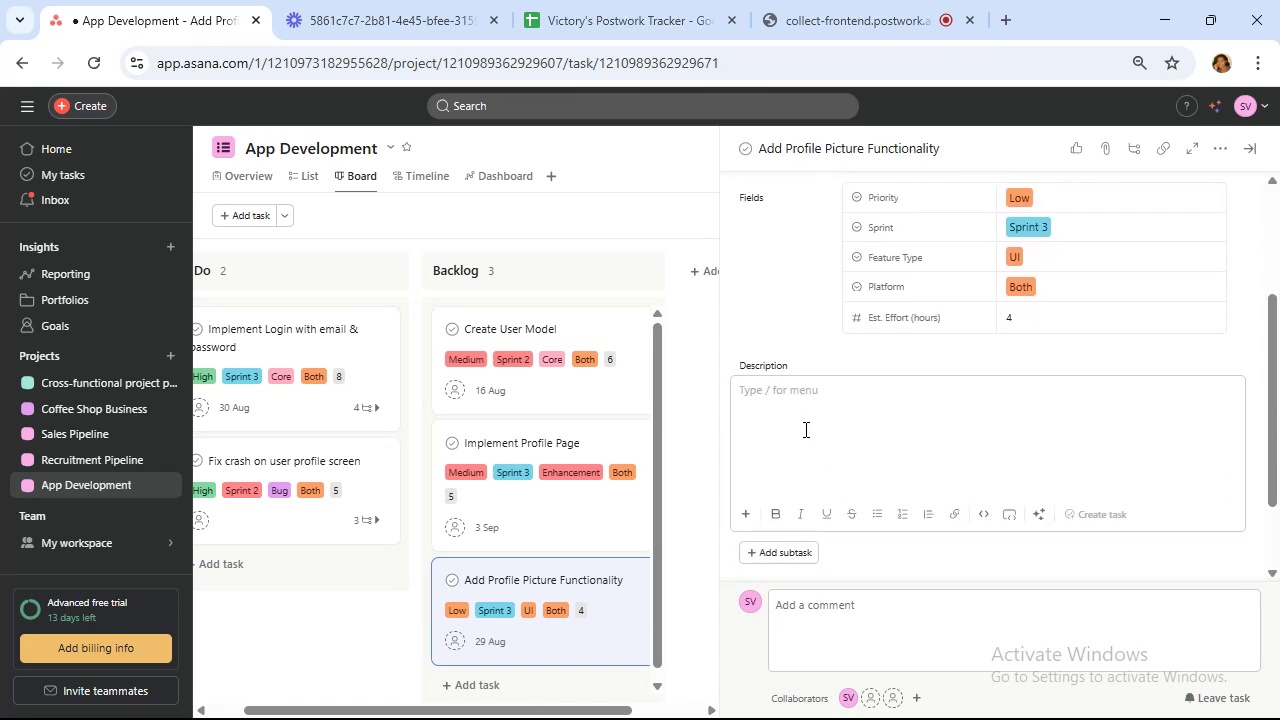 
type(Enable users to change picture)
 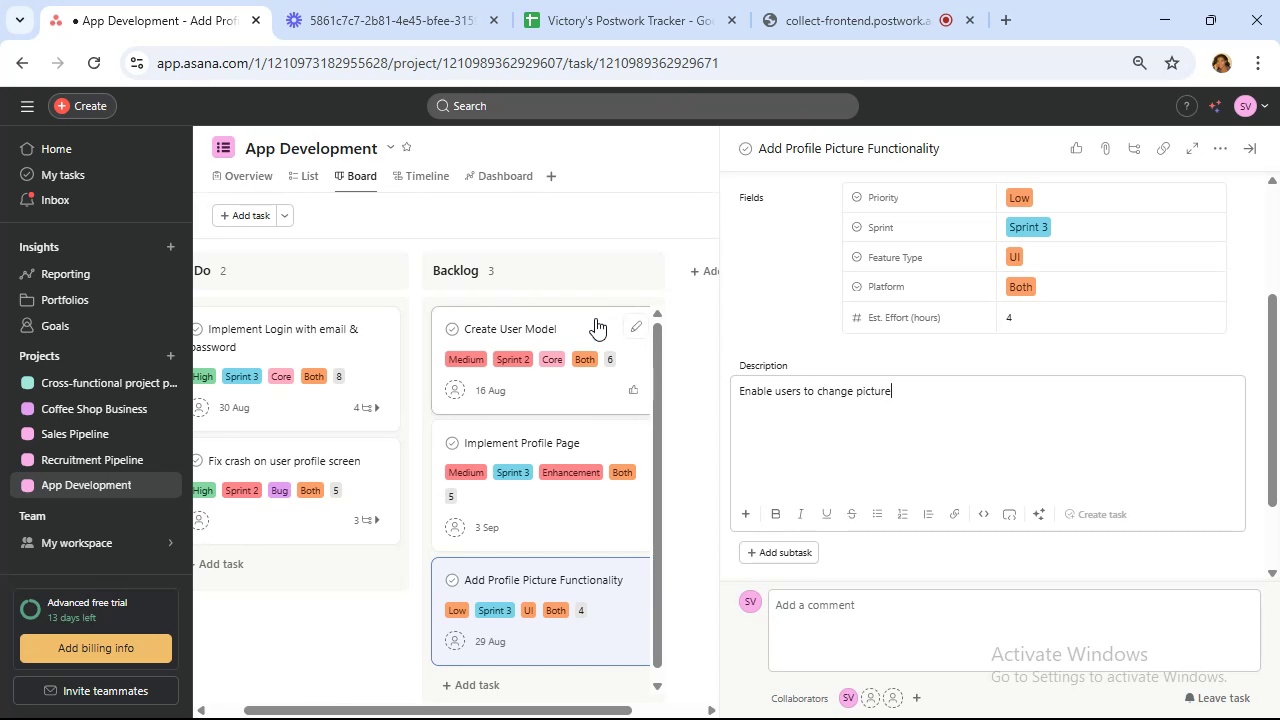 
left_click([595, 318])
 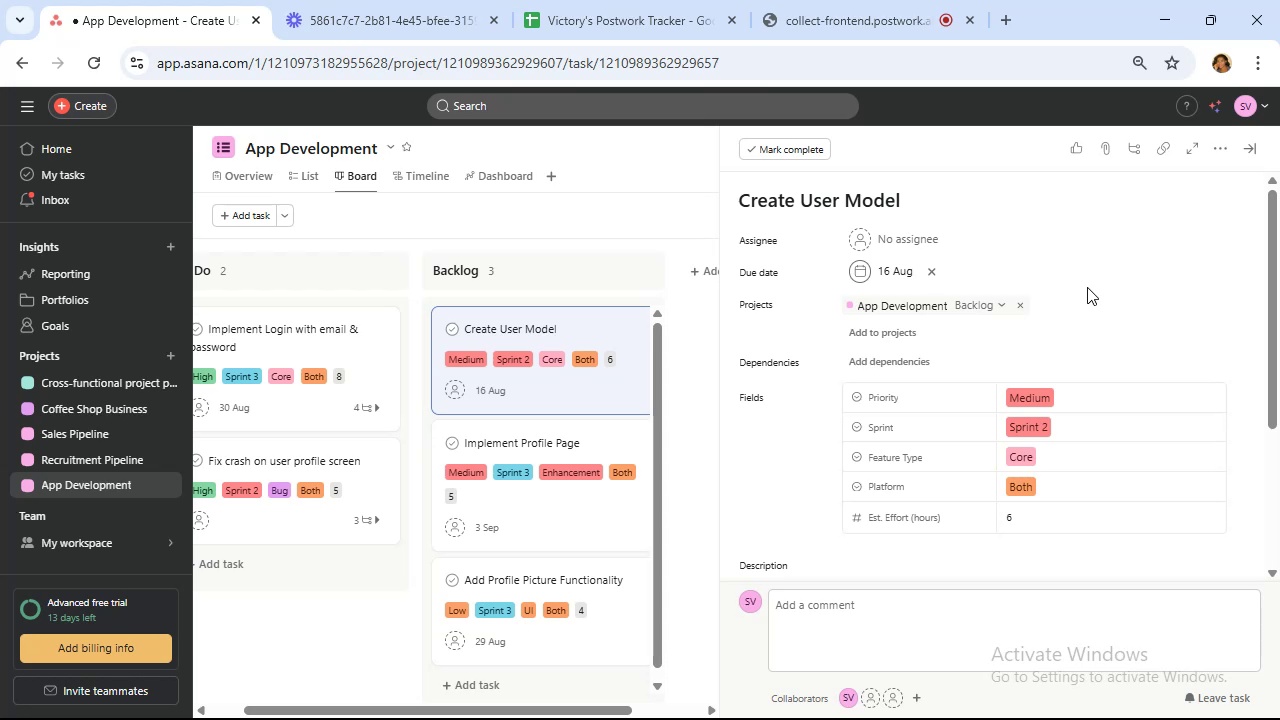 
wait(30.67)
 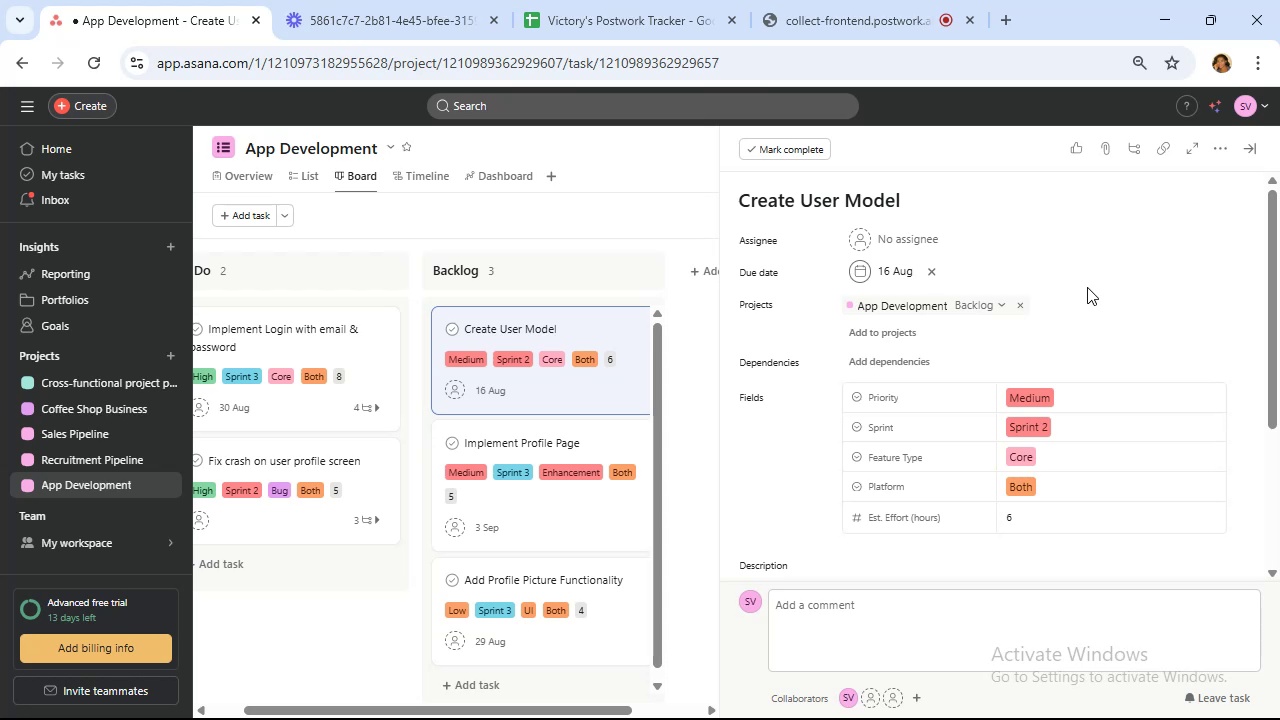 
scroll: coordinate [1117, 319], scroll_direction: down, amount: 4.0
 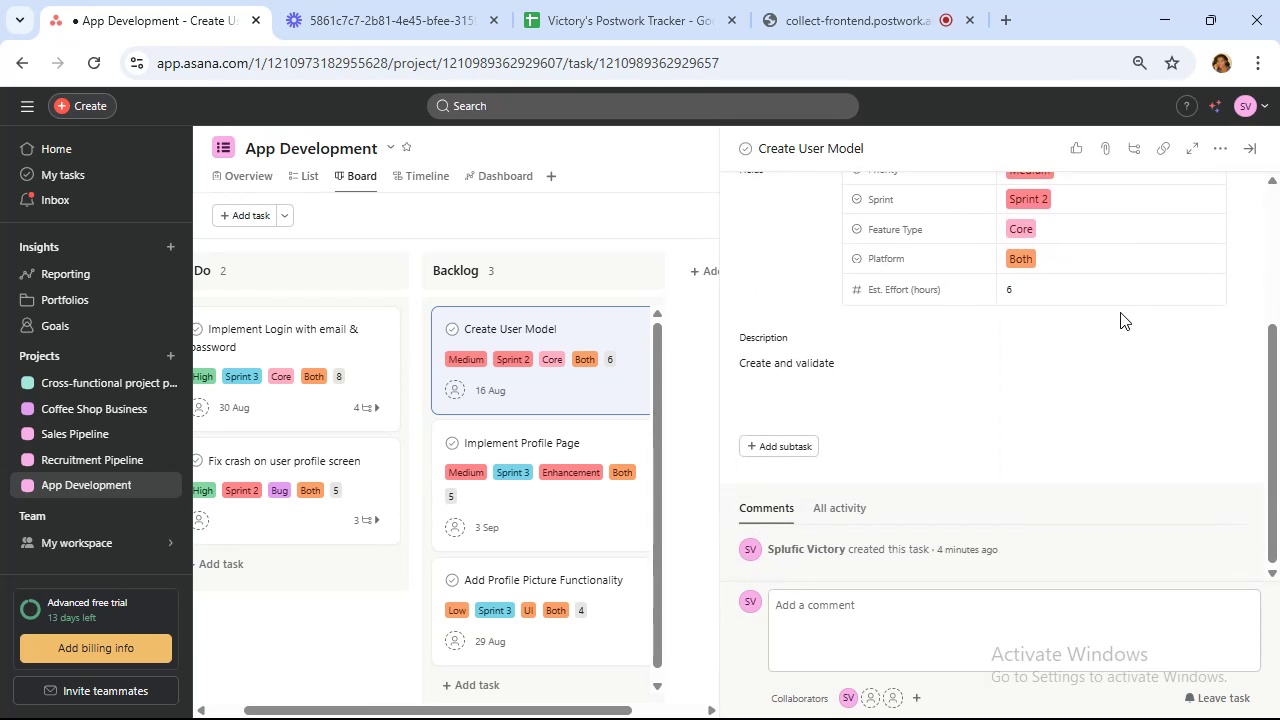 
scroll: coordinate [1110, 294], scroll_direction: up, amount: 6.0
 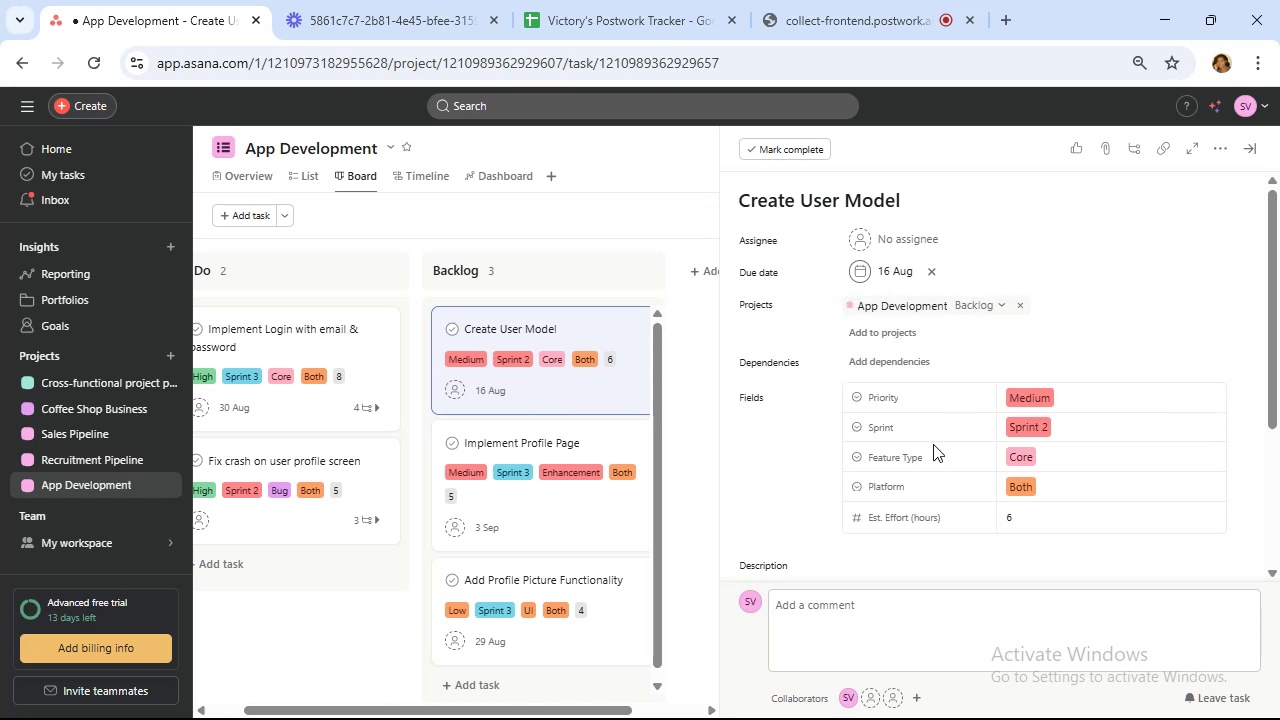 
wait(31.26)
 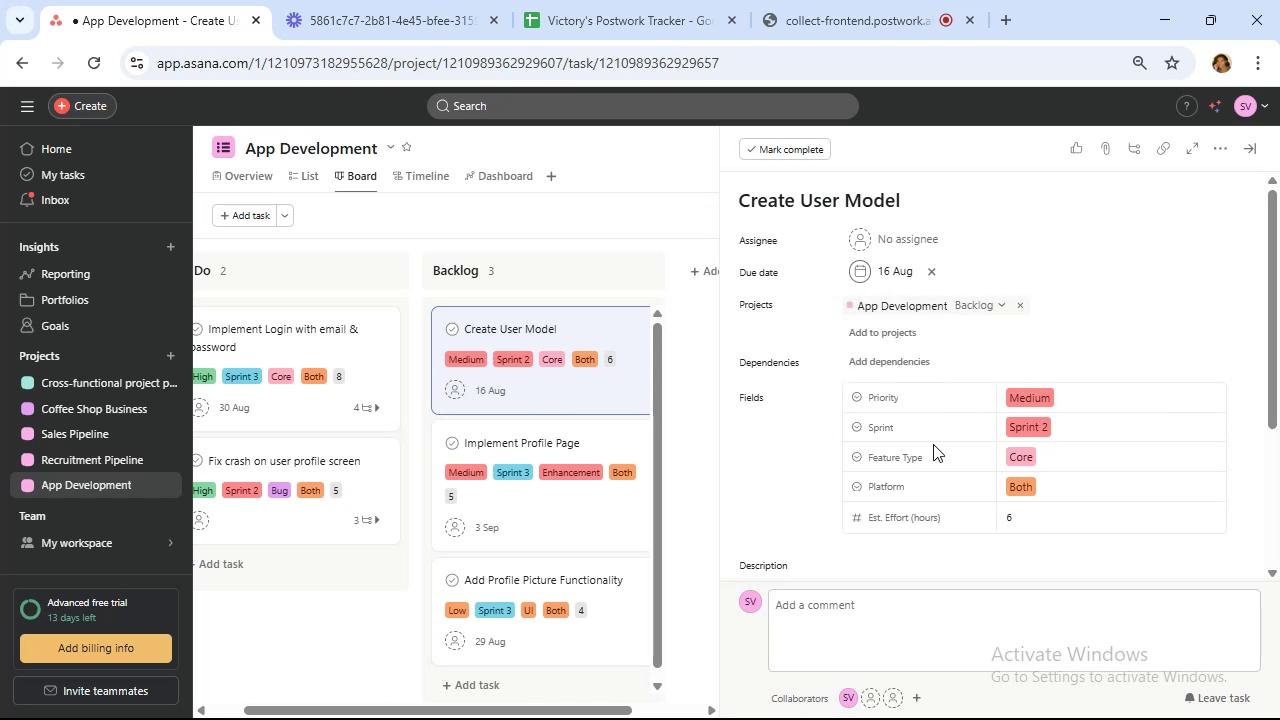 
left_click([920, 363])
 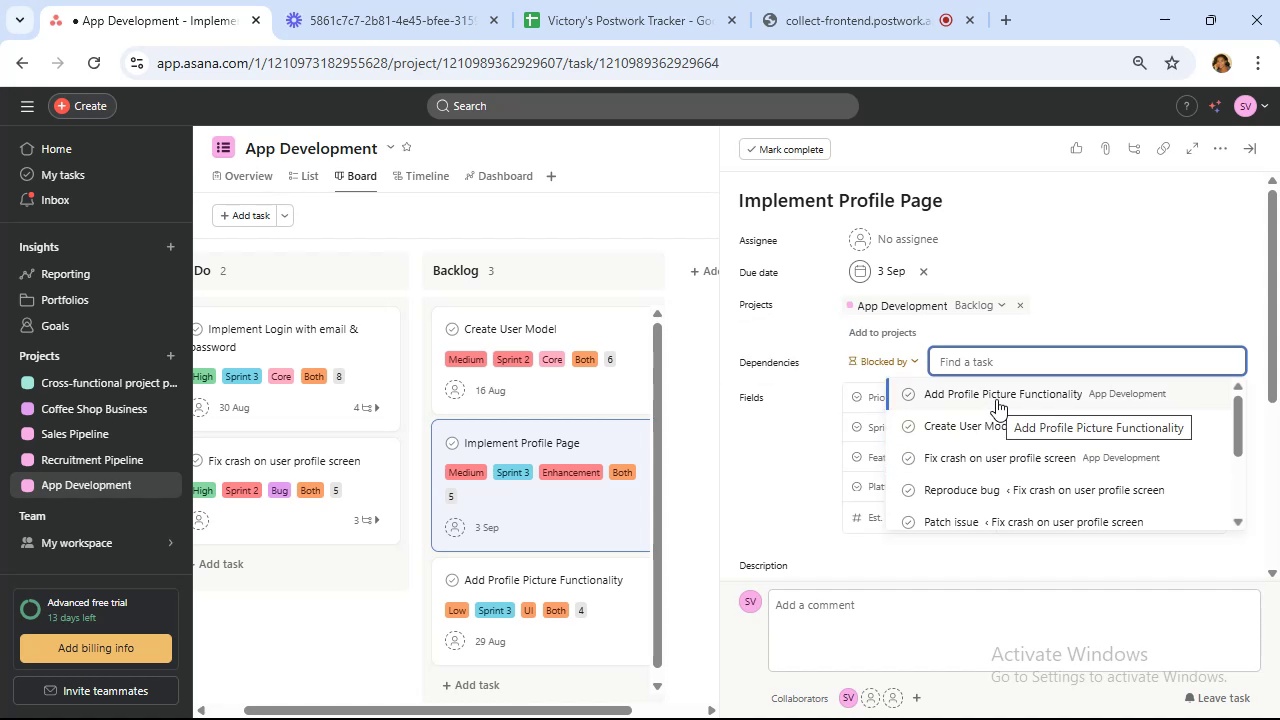 
wait(17.49)
 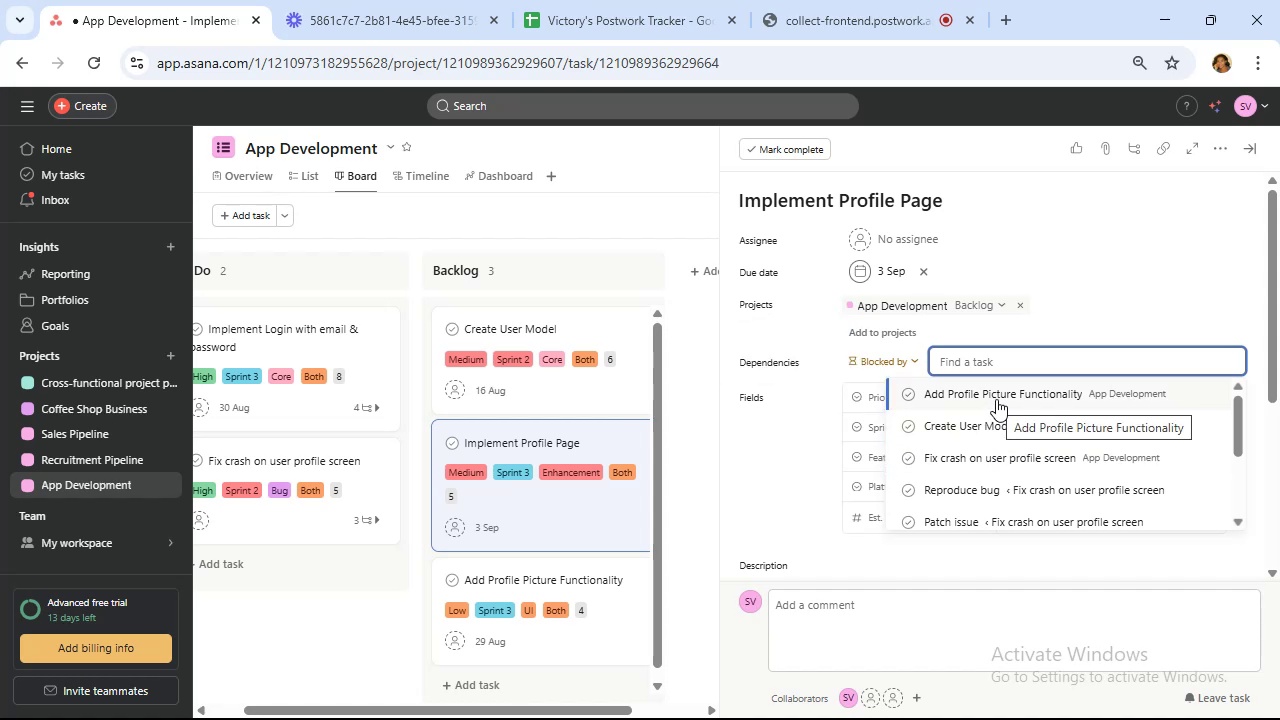 
left_click([905, 363])
 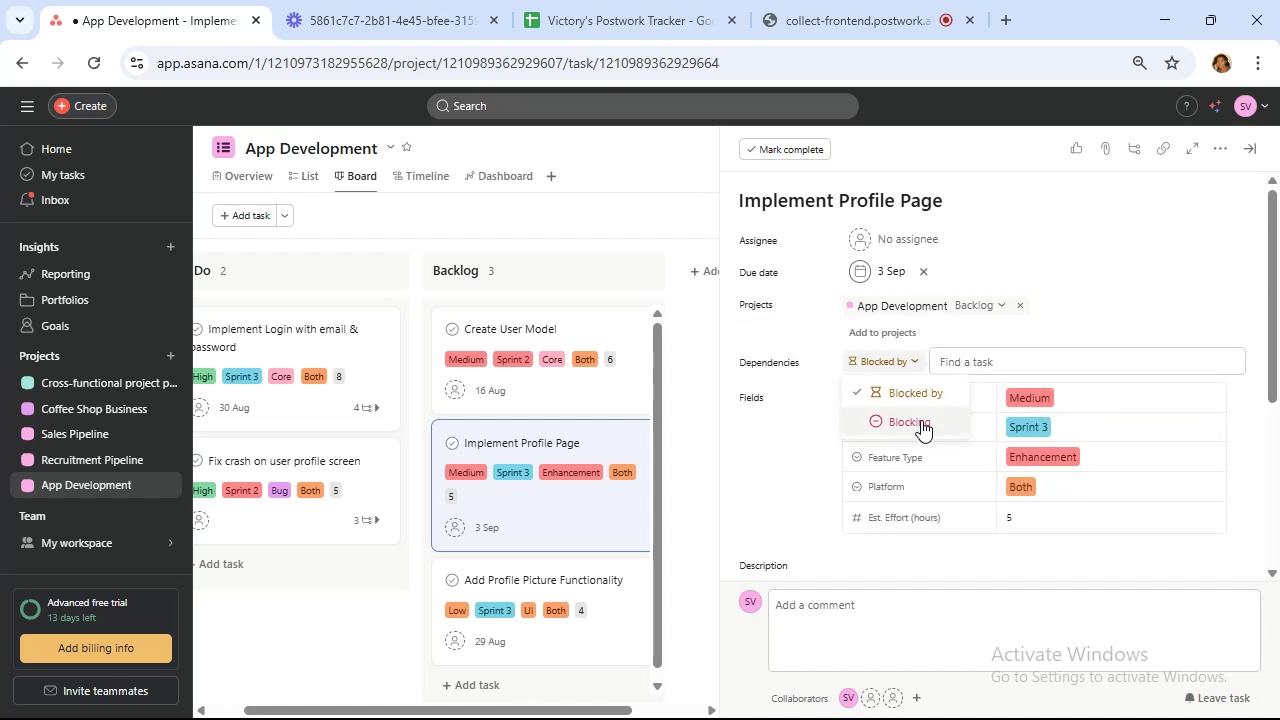 
left_click([922, 421])
 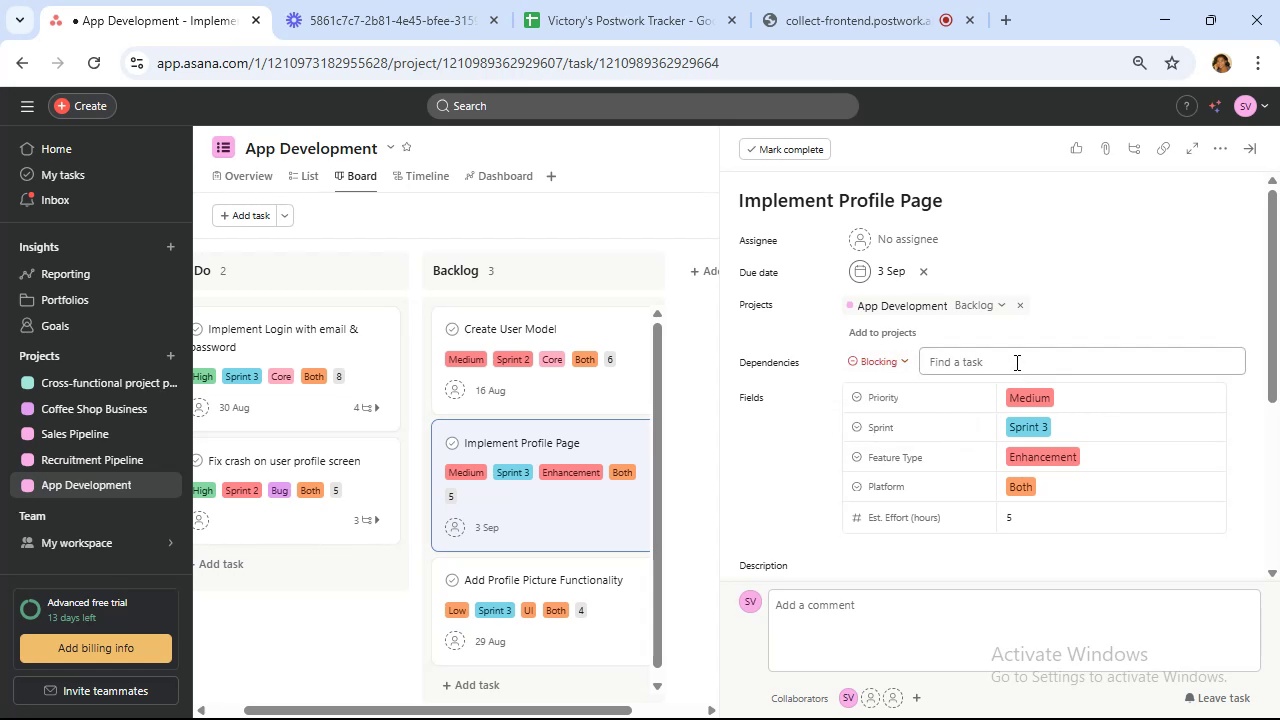 
left_click([1015, 361])
 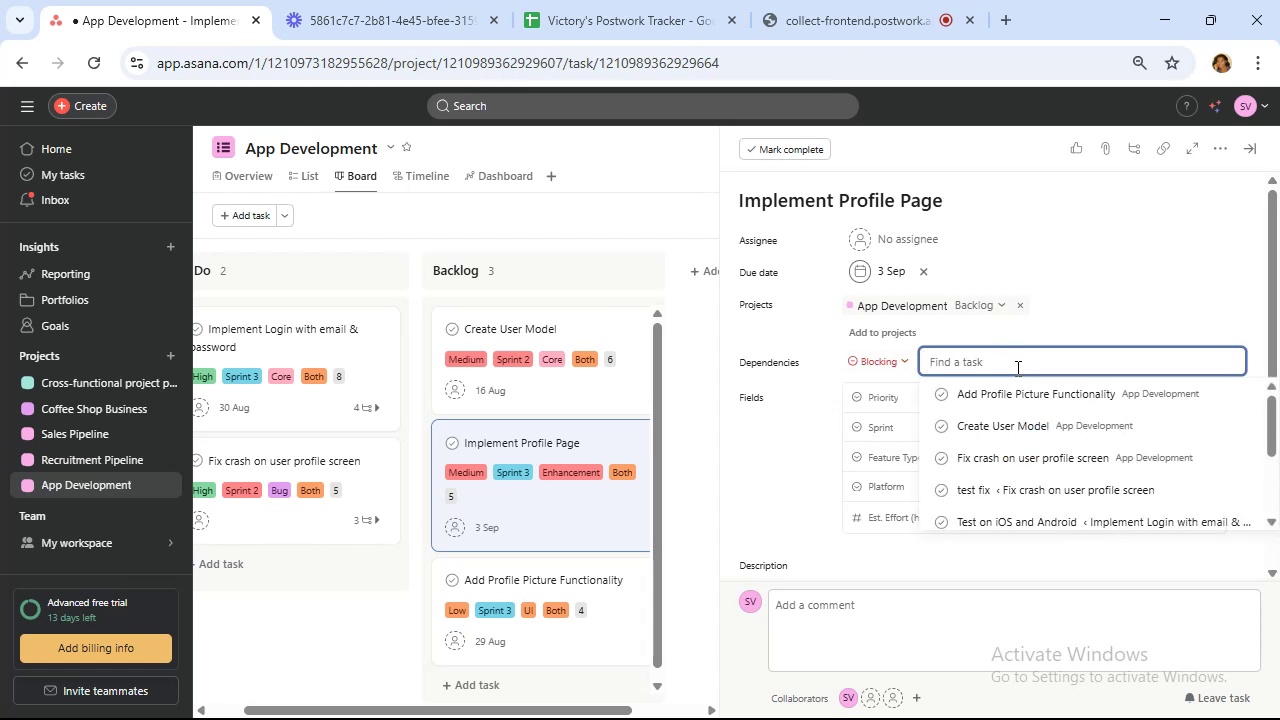 
left_click([1030, 389])
 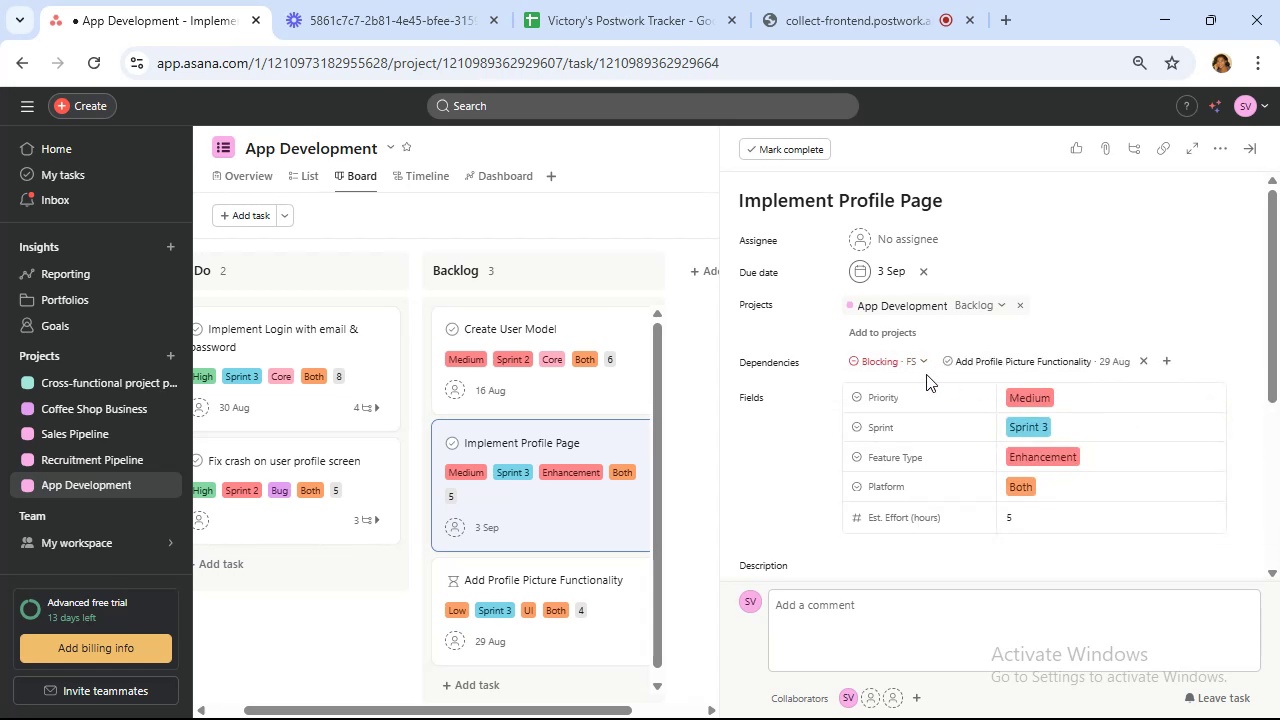 
left_click([919, 360])
 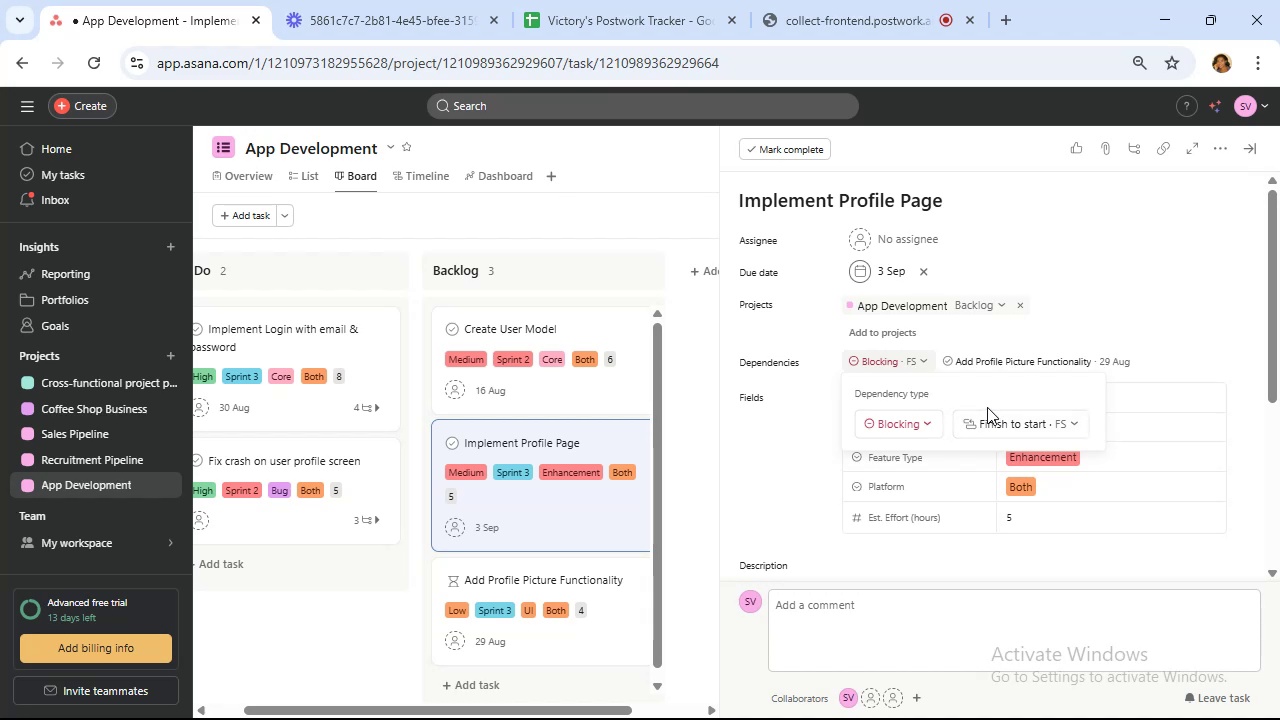 
wait(11.38)
 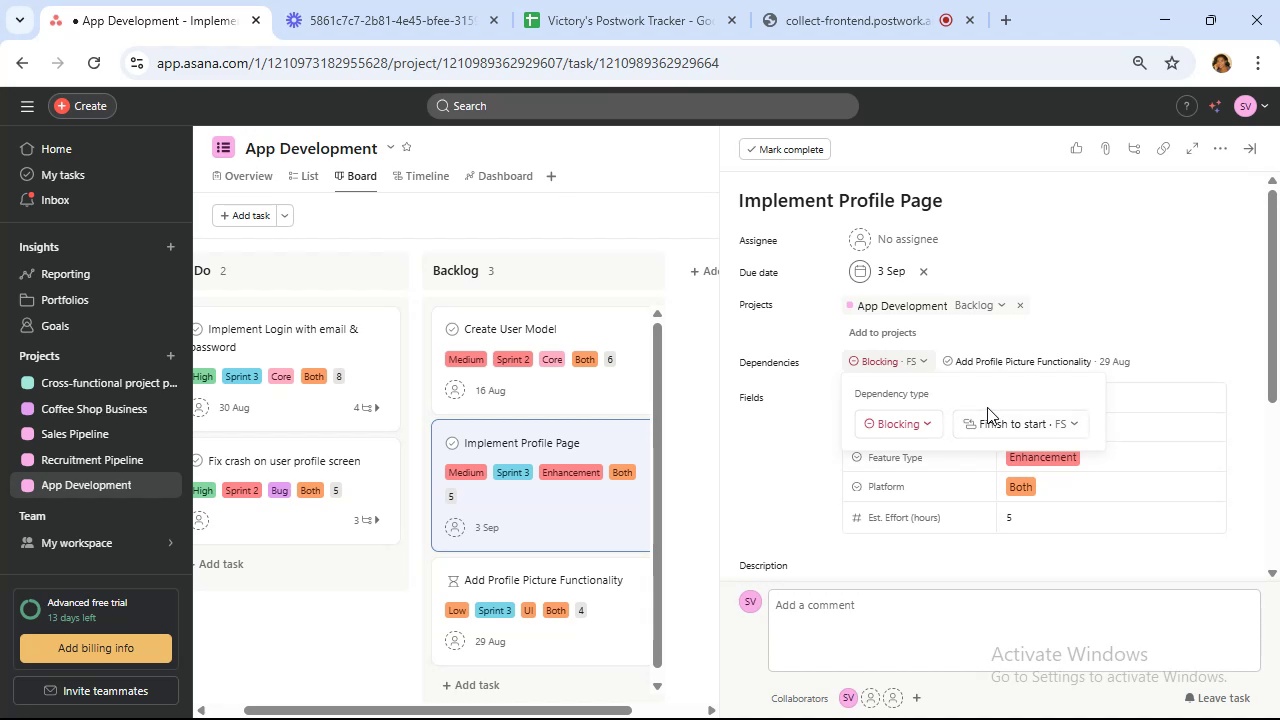 
left_click([873, 359])
 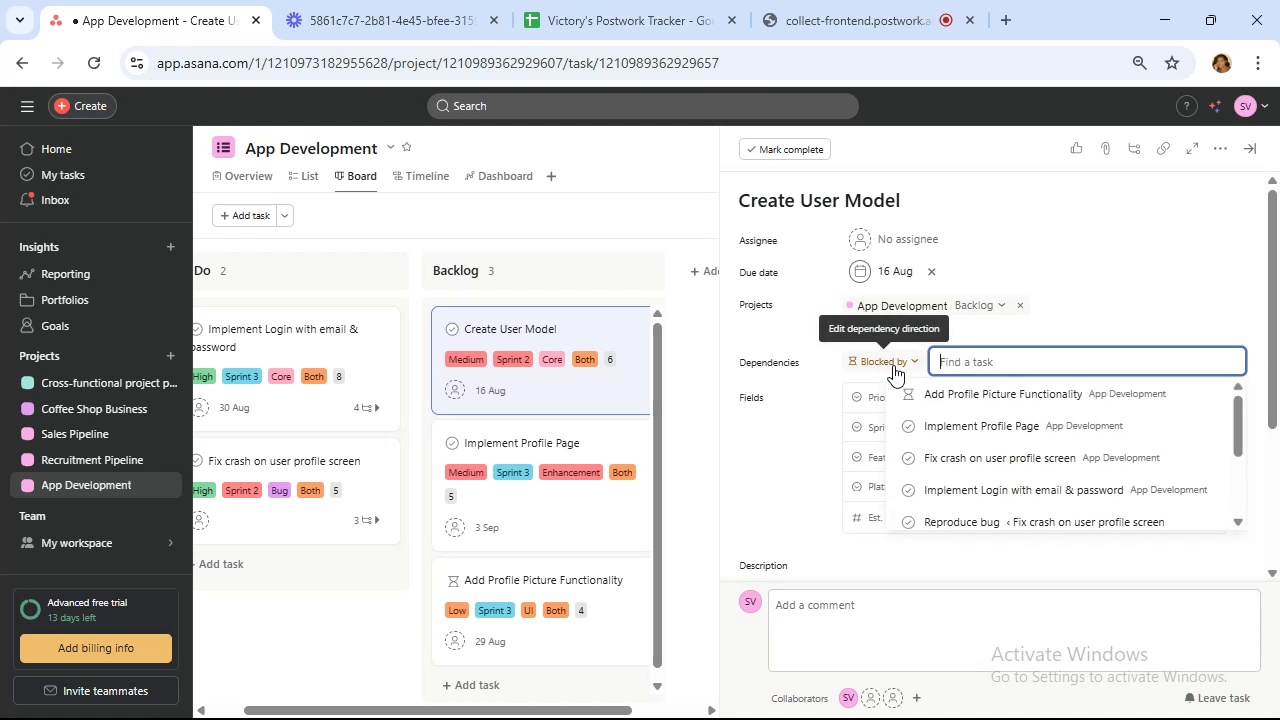 
left_click([907, 365])
 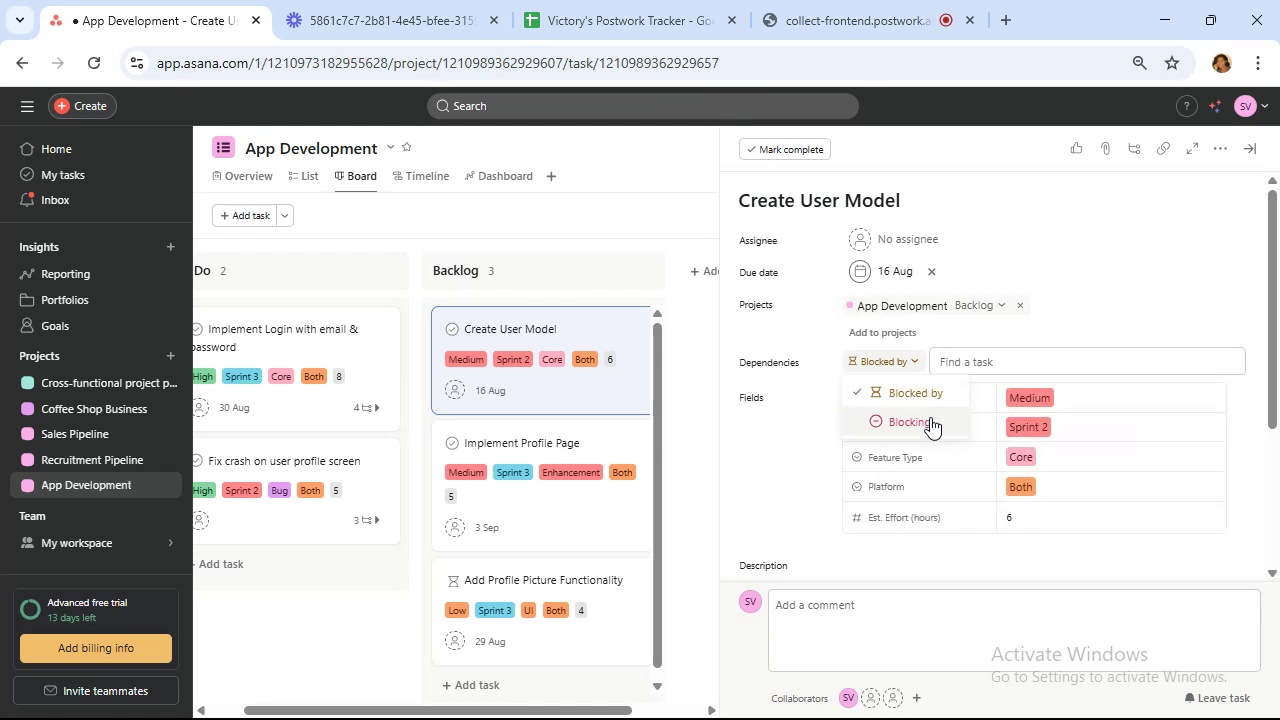 
left_click([930, 417])
 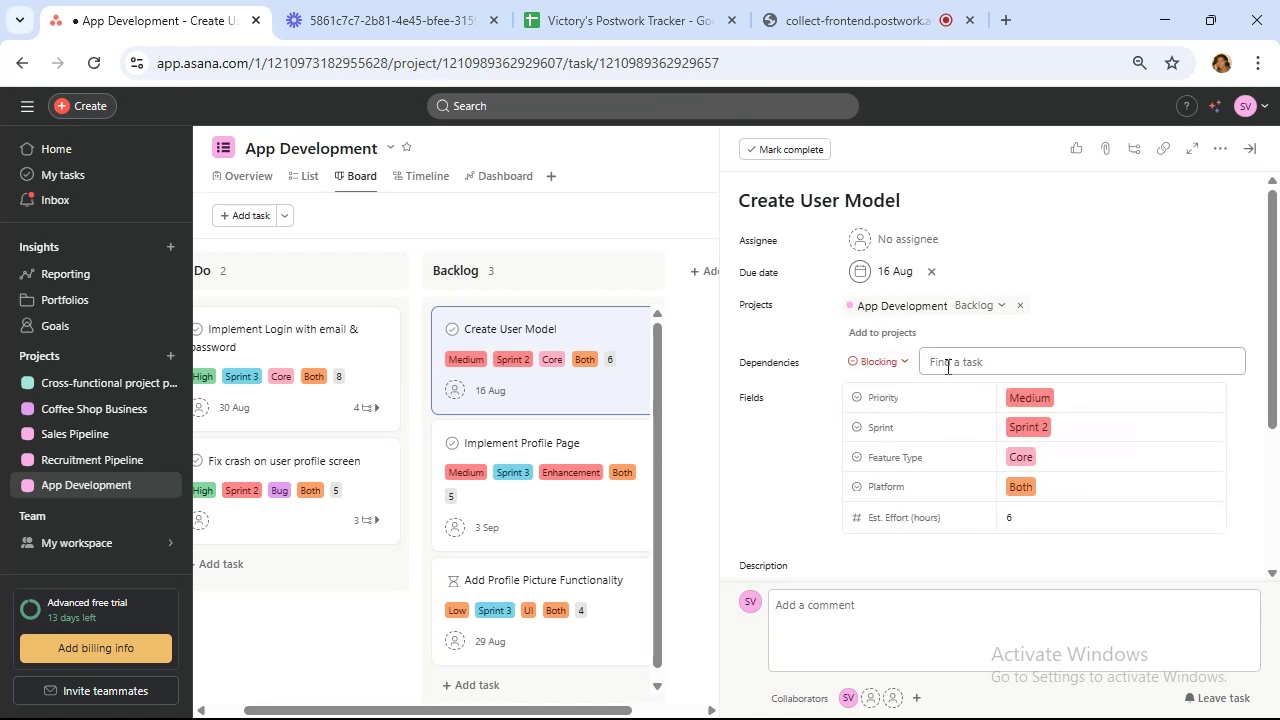 
left_click([946, 366])
 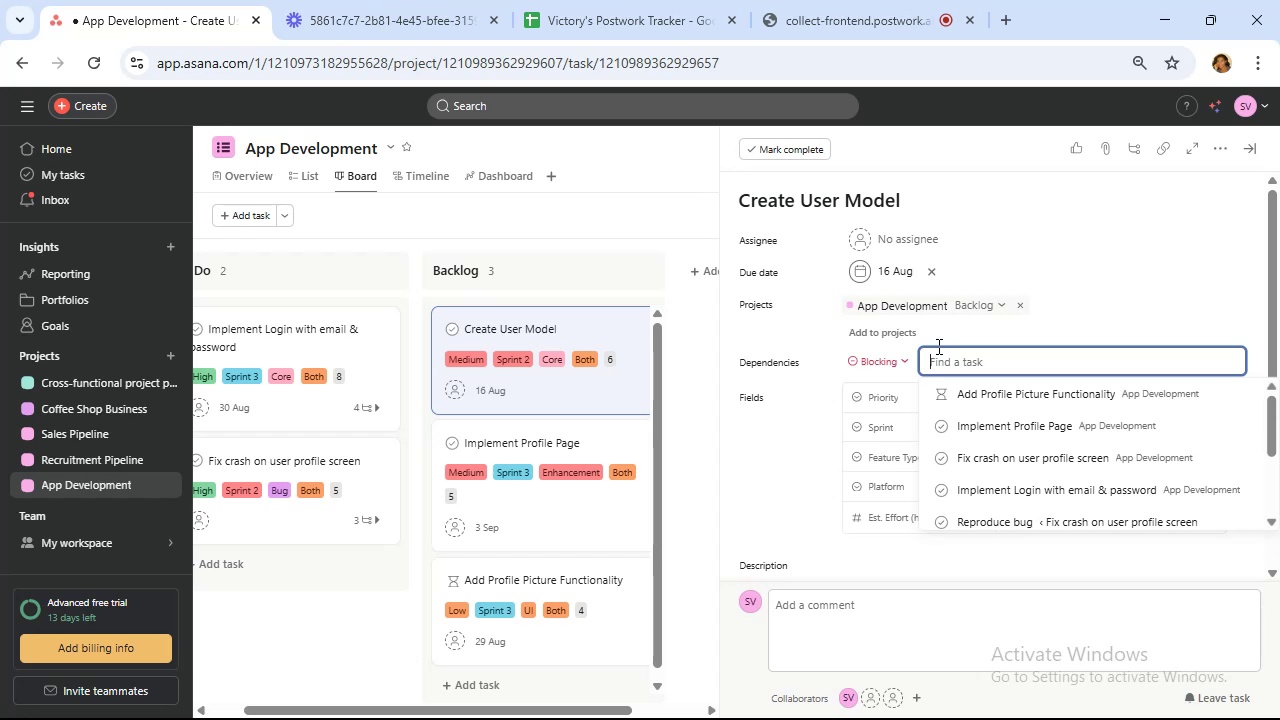 
wait(10.16)
 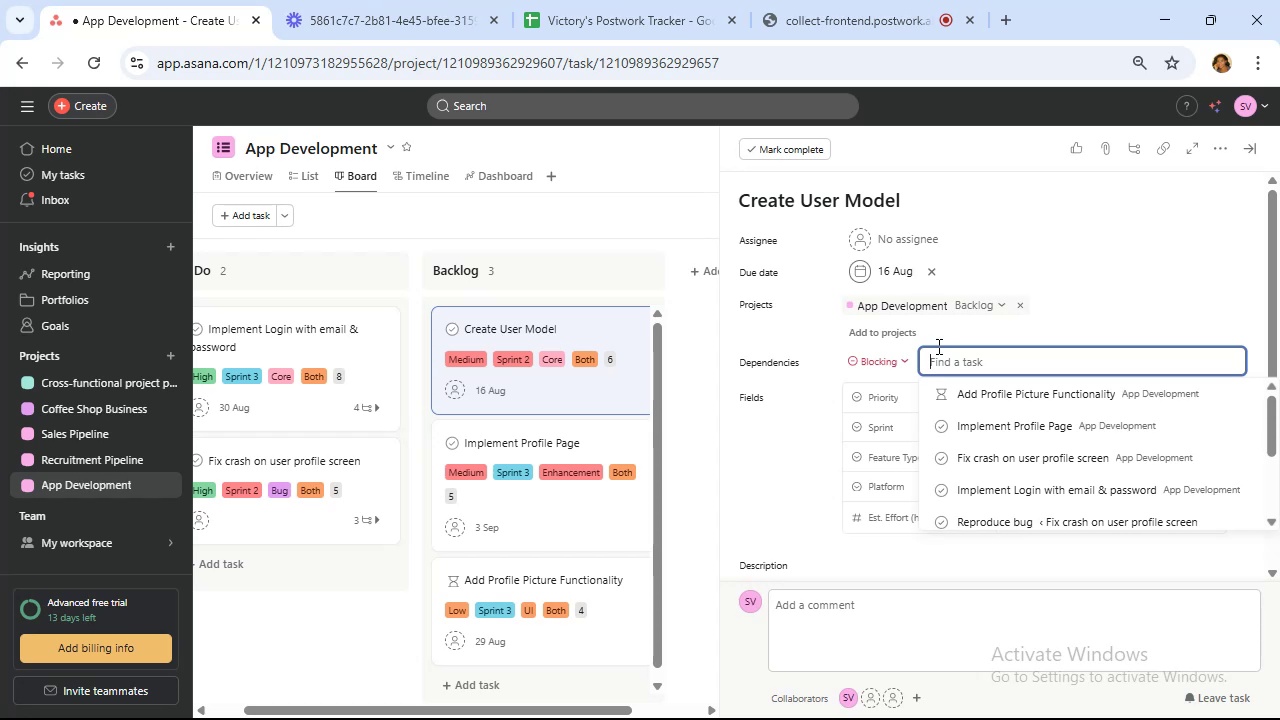 
left_click([1034, 425])
 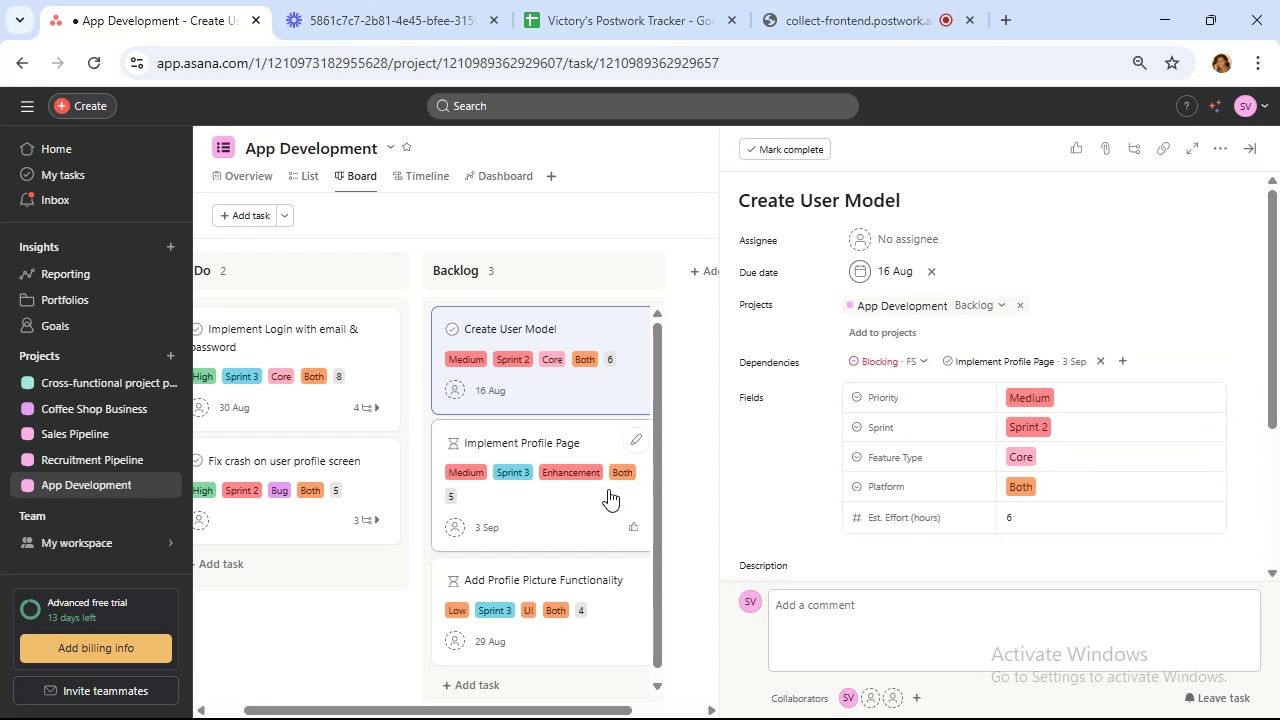 
left_click([573, 491])
 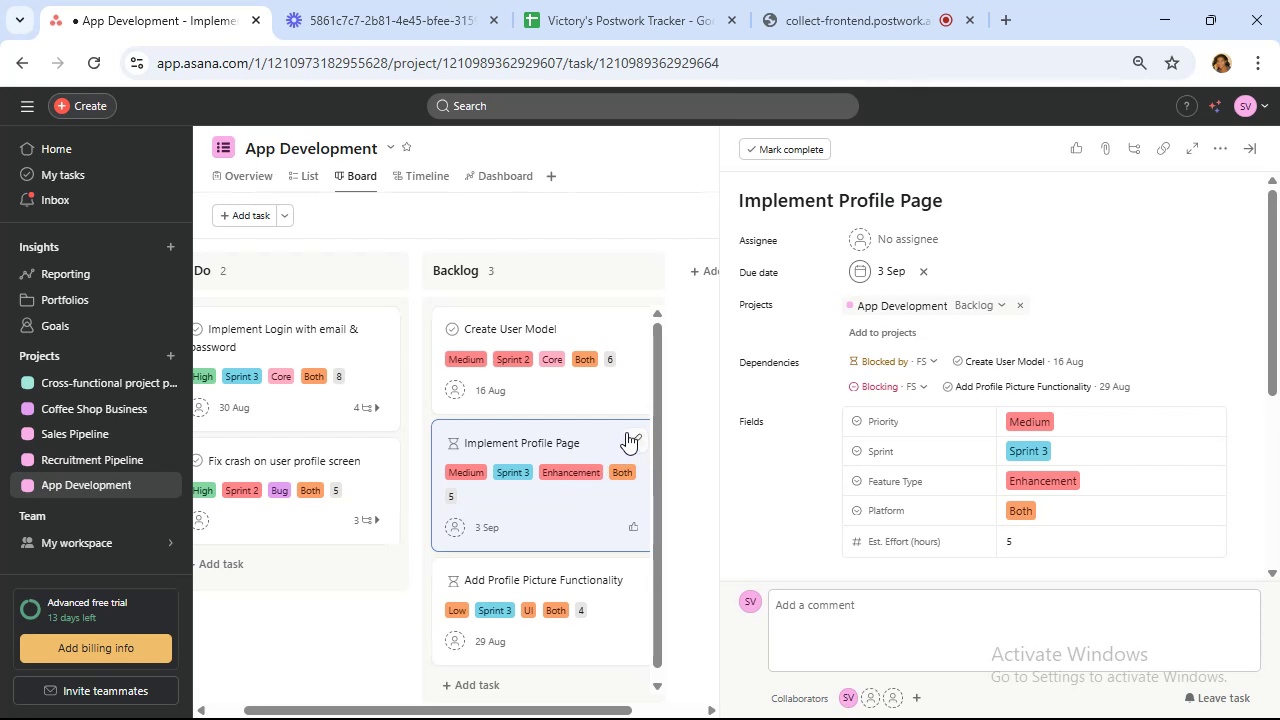 
wait(12.38)
 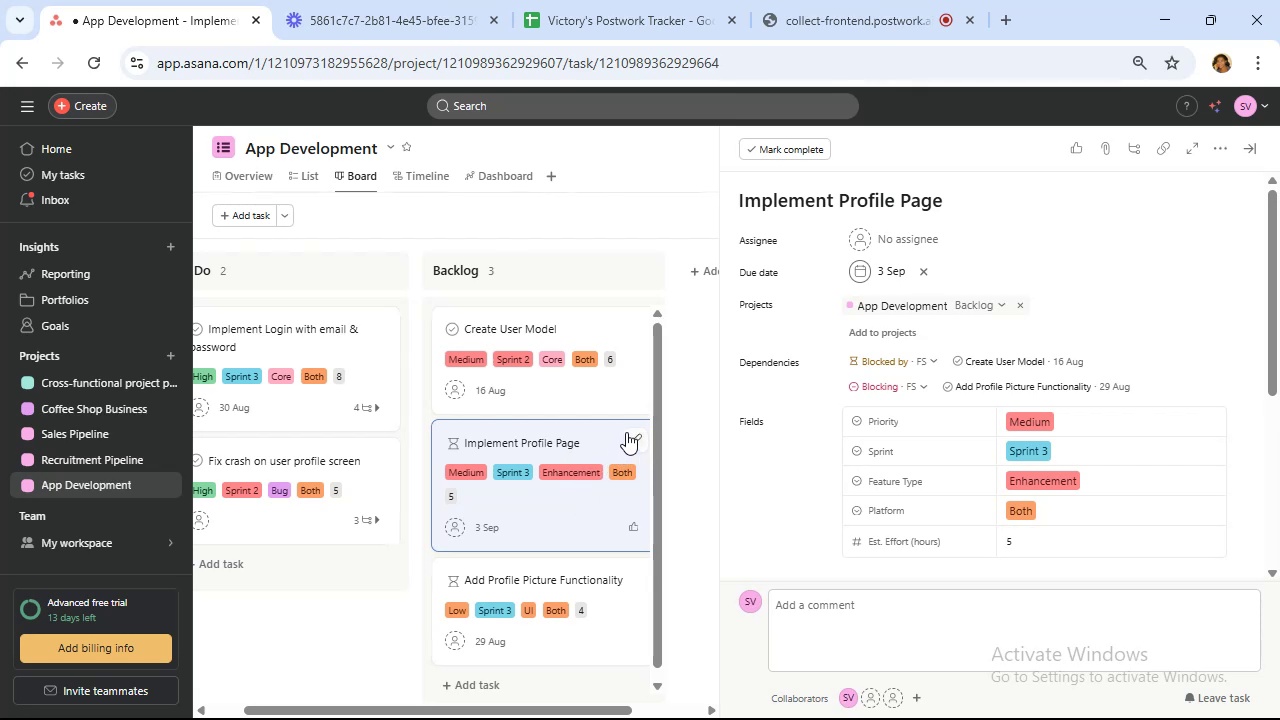 
left_click([604, 631])
 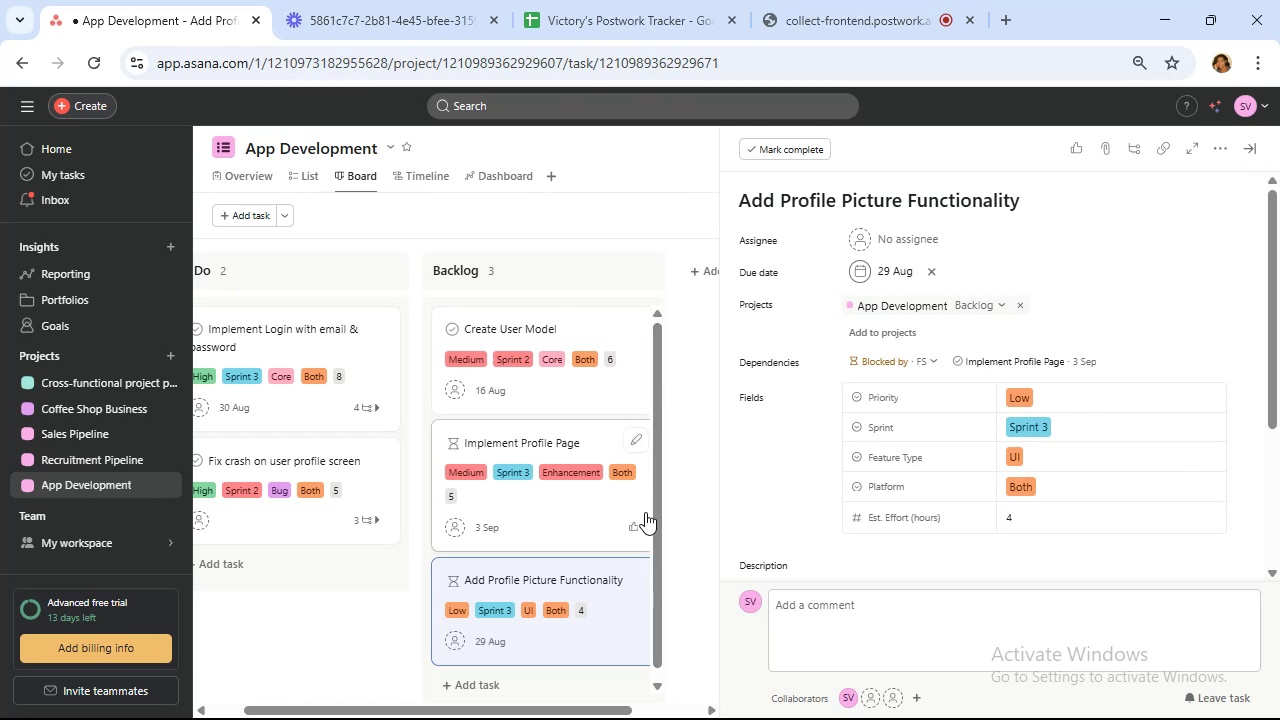 
wait(30.27)
 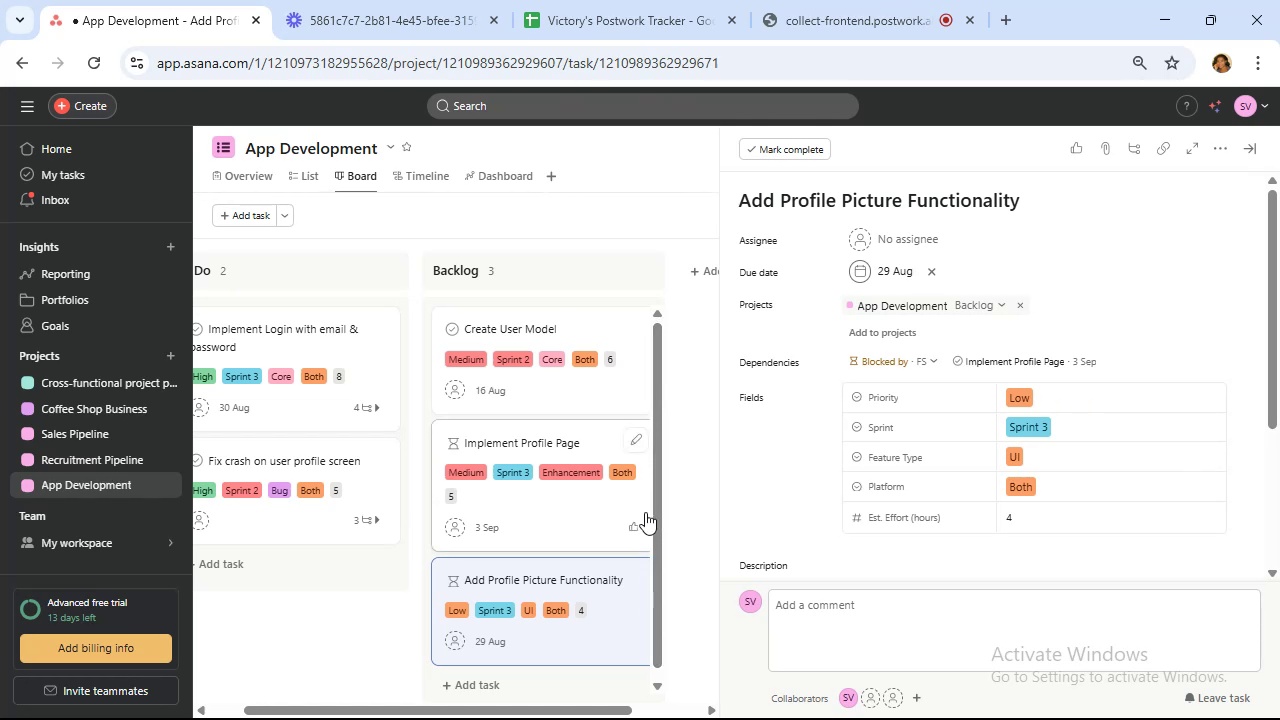 
mouse_move([650, 526])
 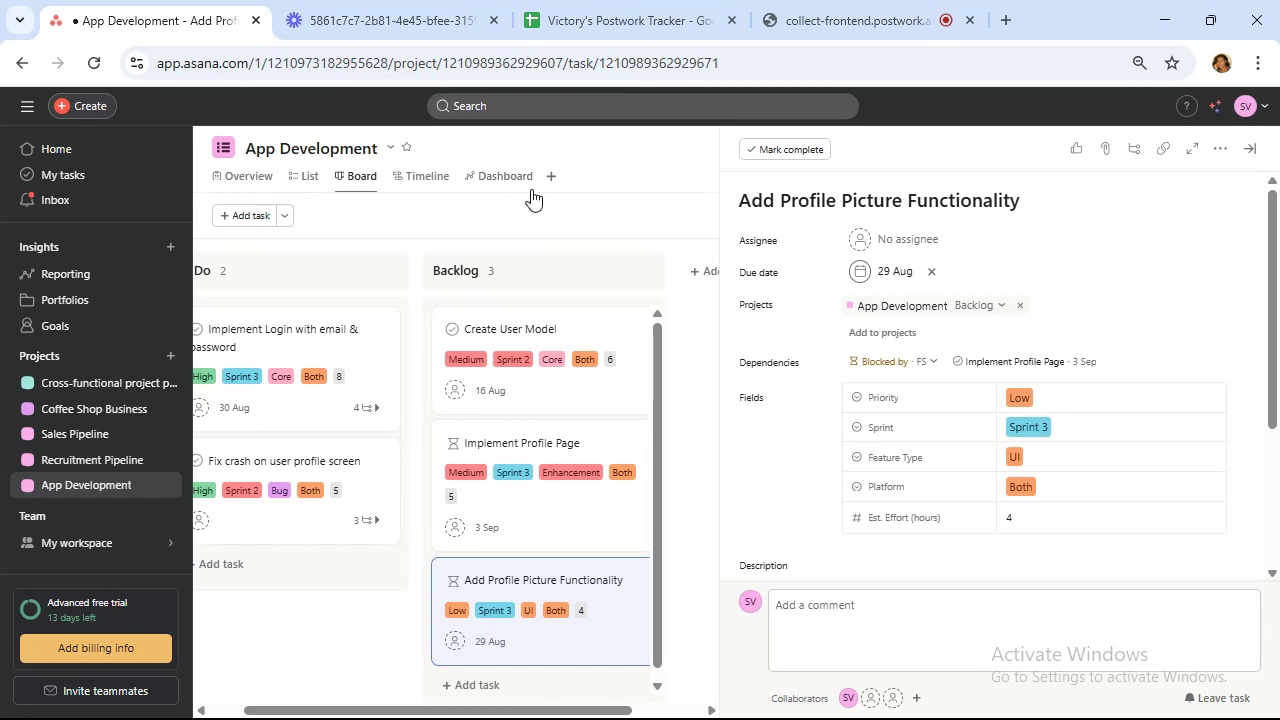 
left_click([553, 177])
 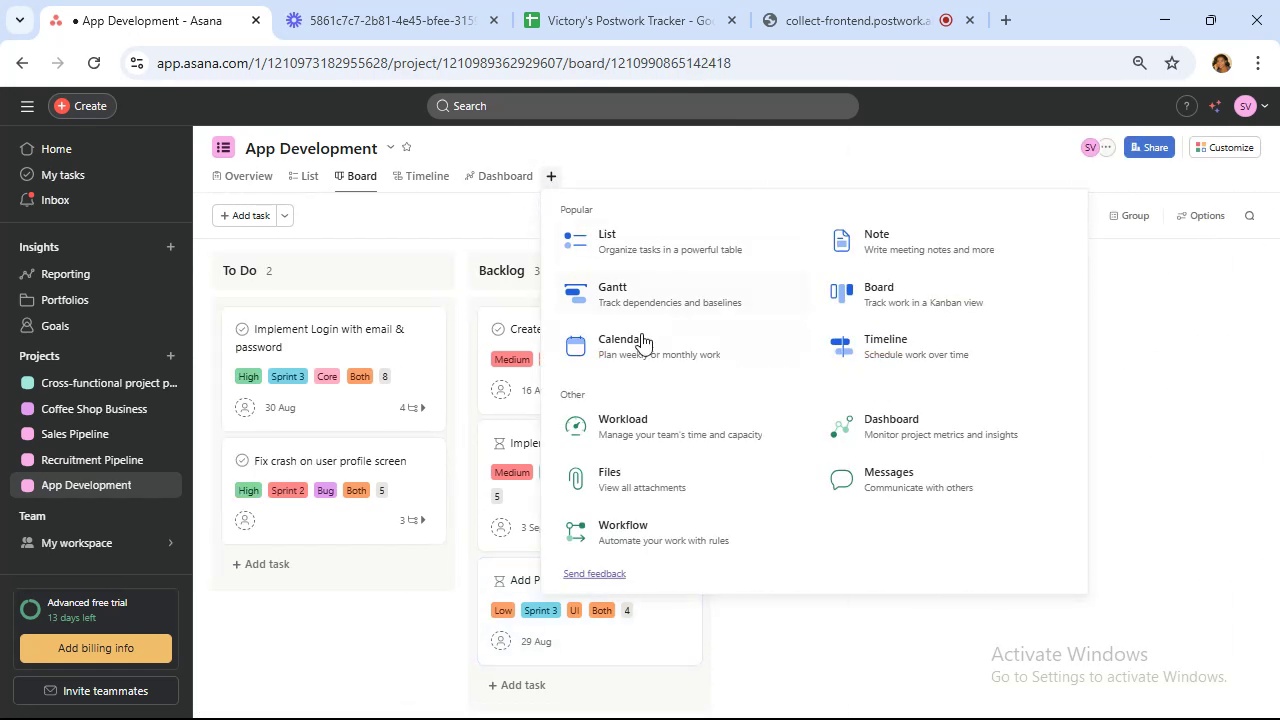 
left_click([657, 359])
 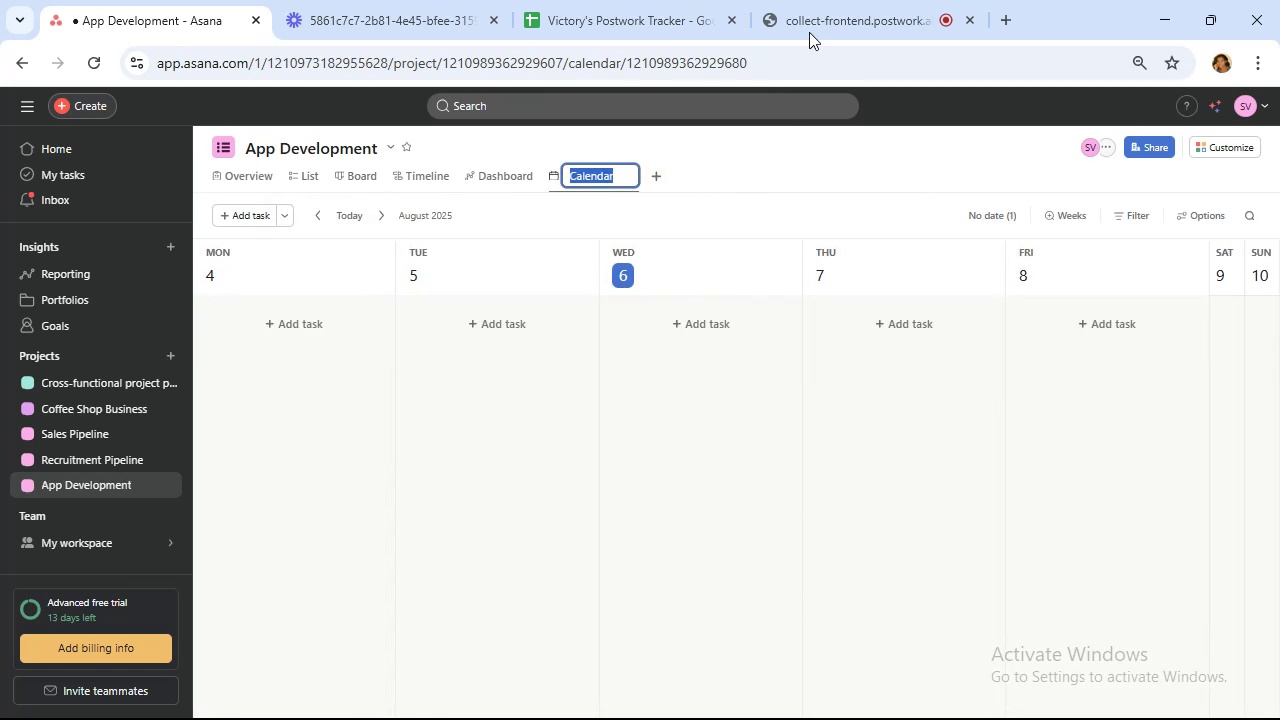 
wait(13.69)
 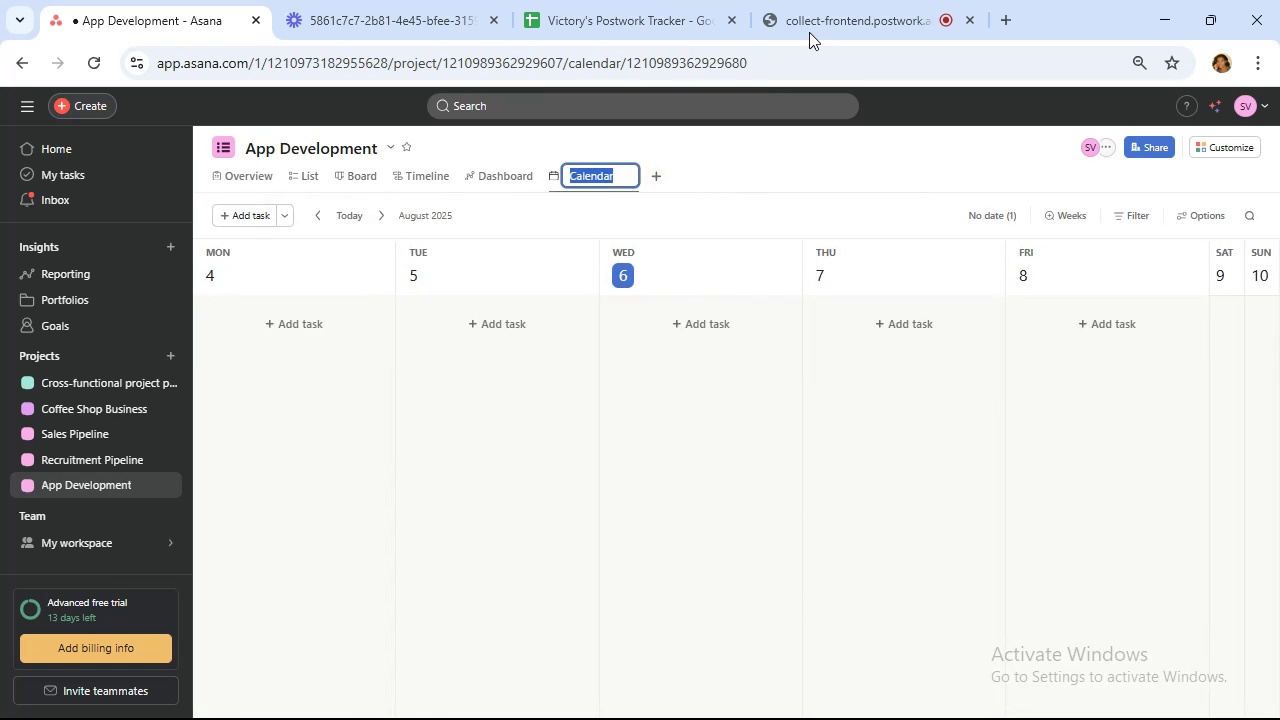 
mouse_move([615, 287])
 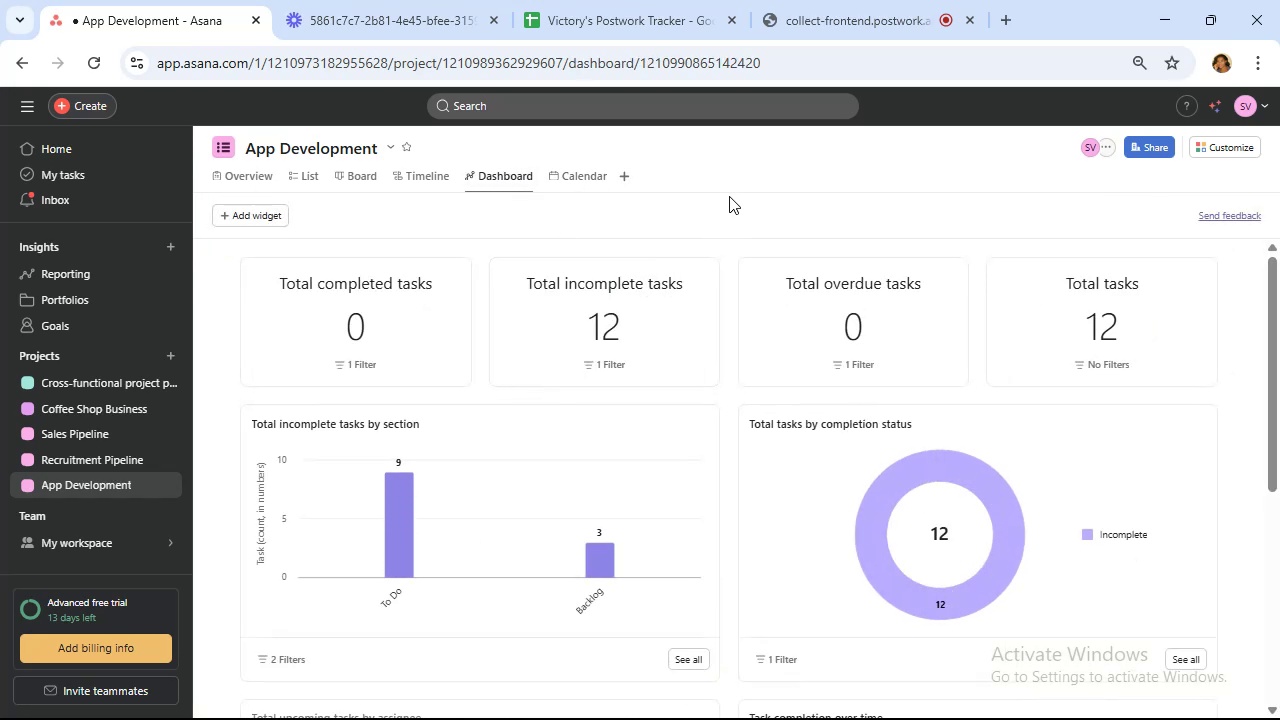 
wait(8.84)
 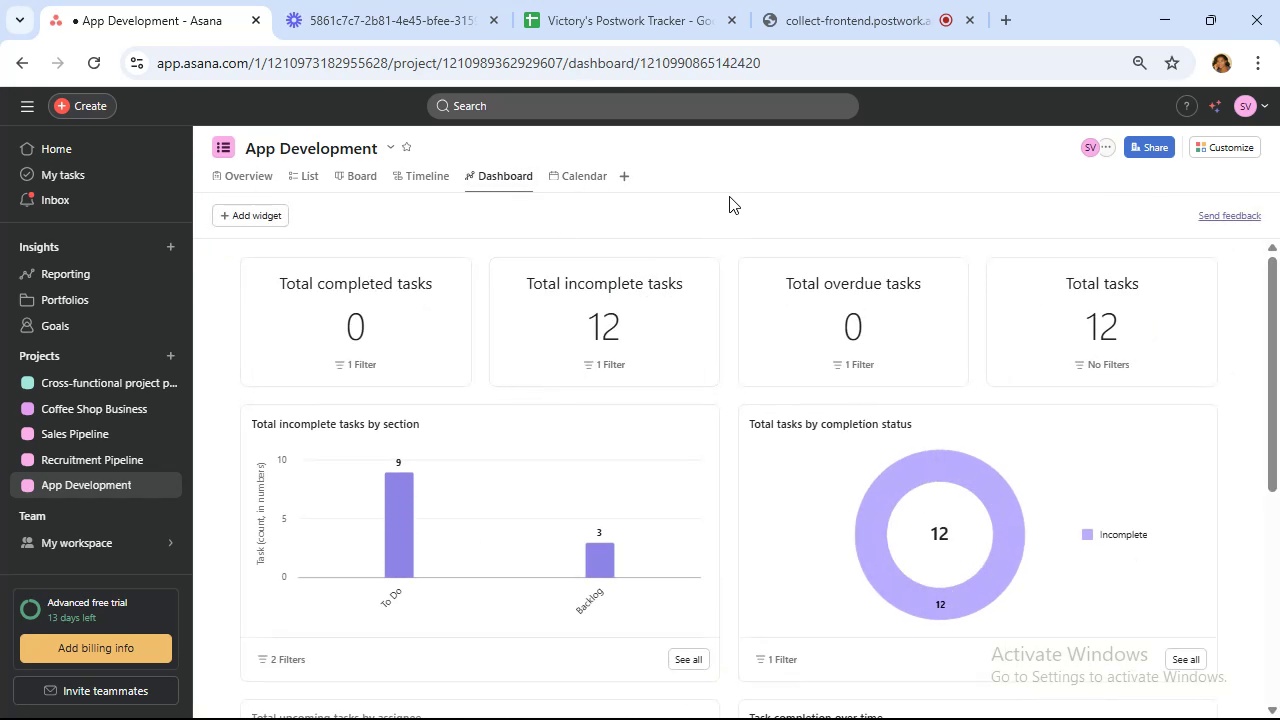 
left_click([411, 169])
 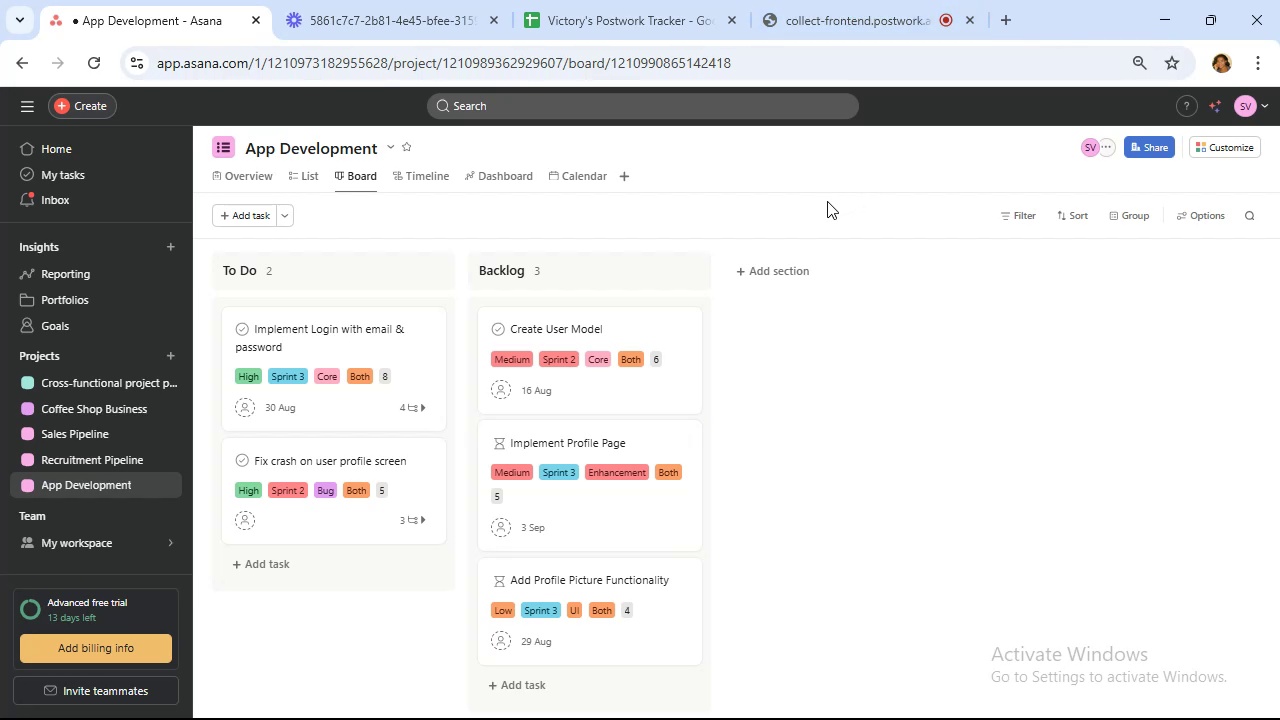 
wait(95.58)
 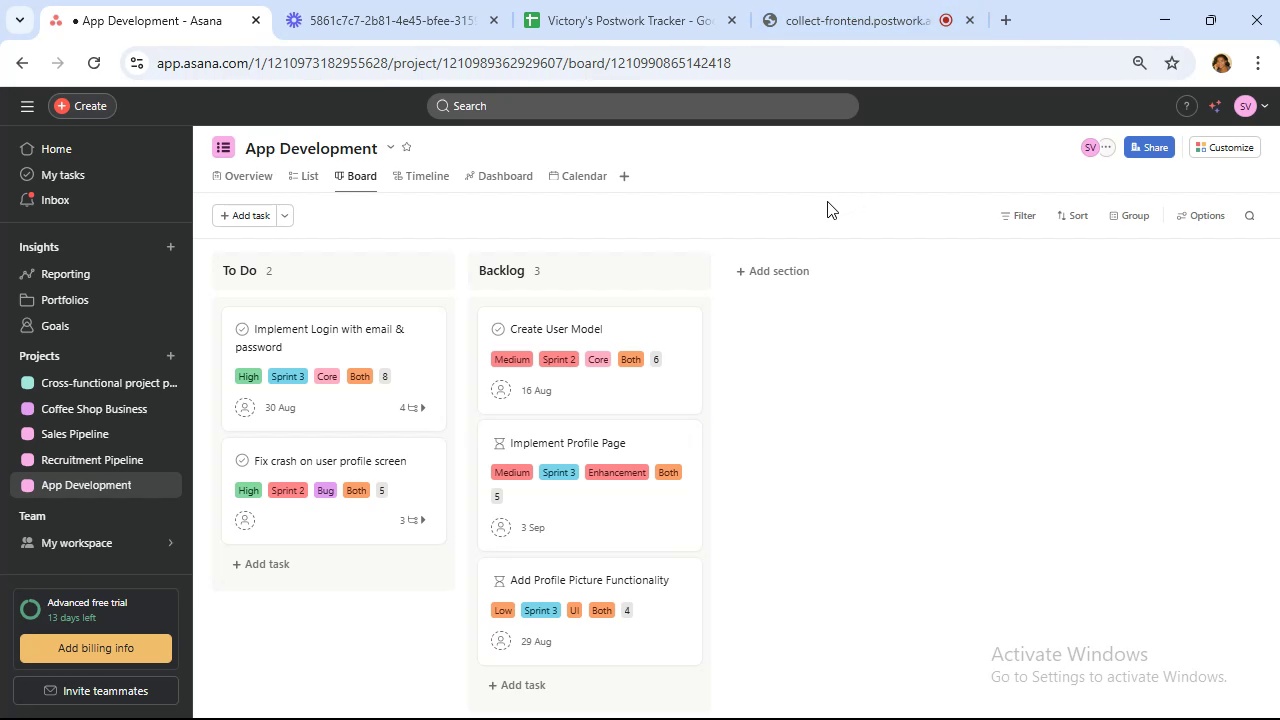 
left_click([515, 175])
 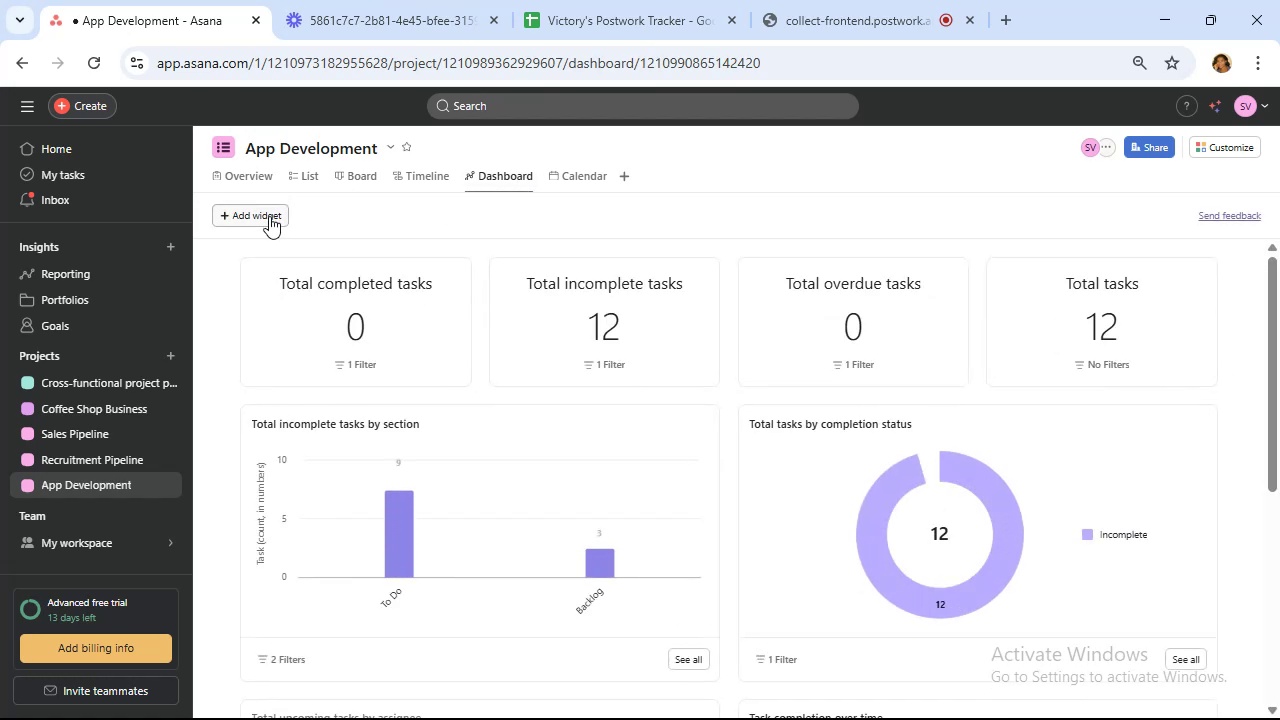 
left_click([269, 216])
 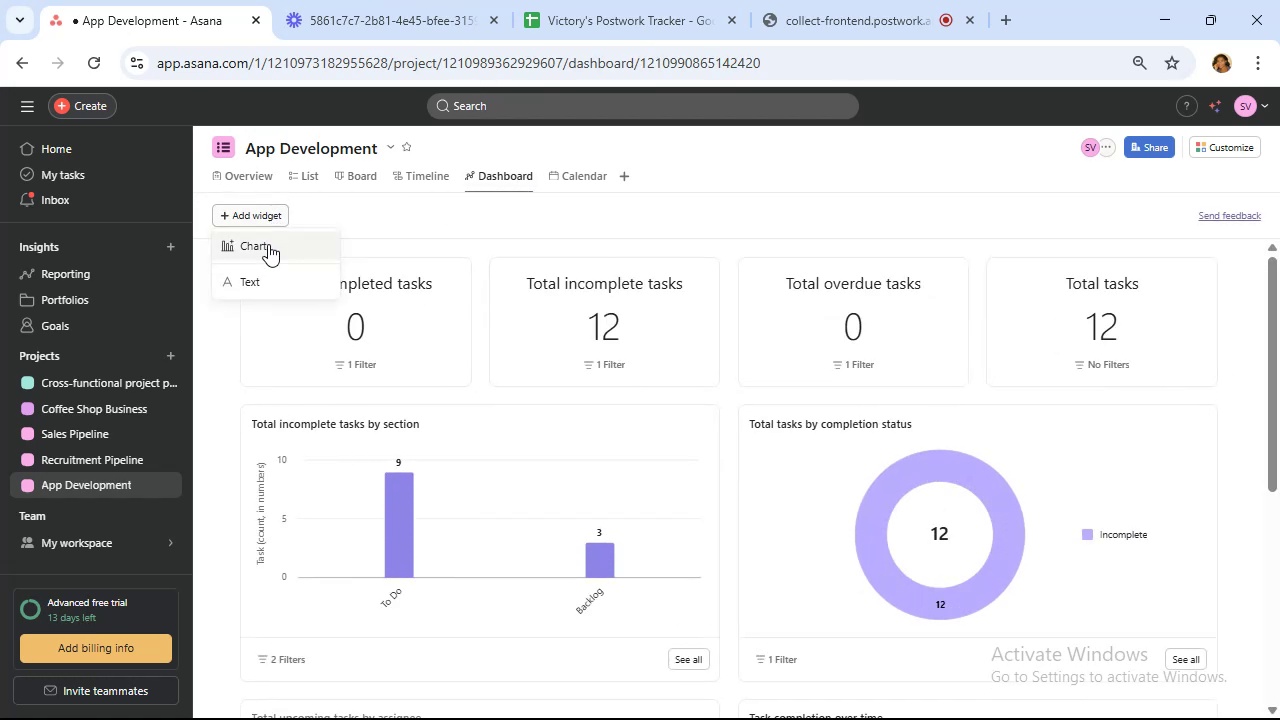 
left_click([267, 244])
 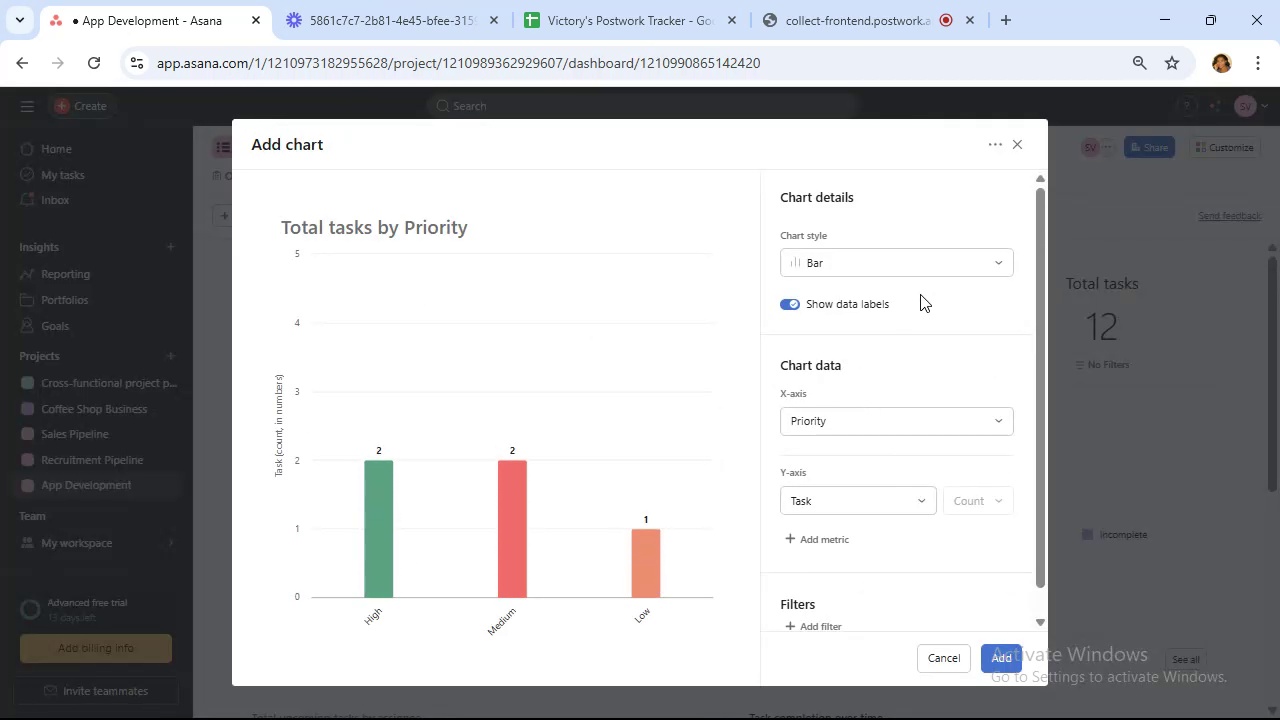 
left_click([952, 261])
 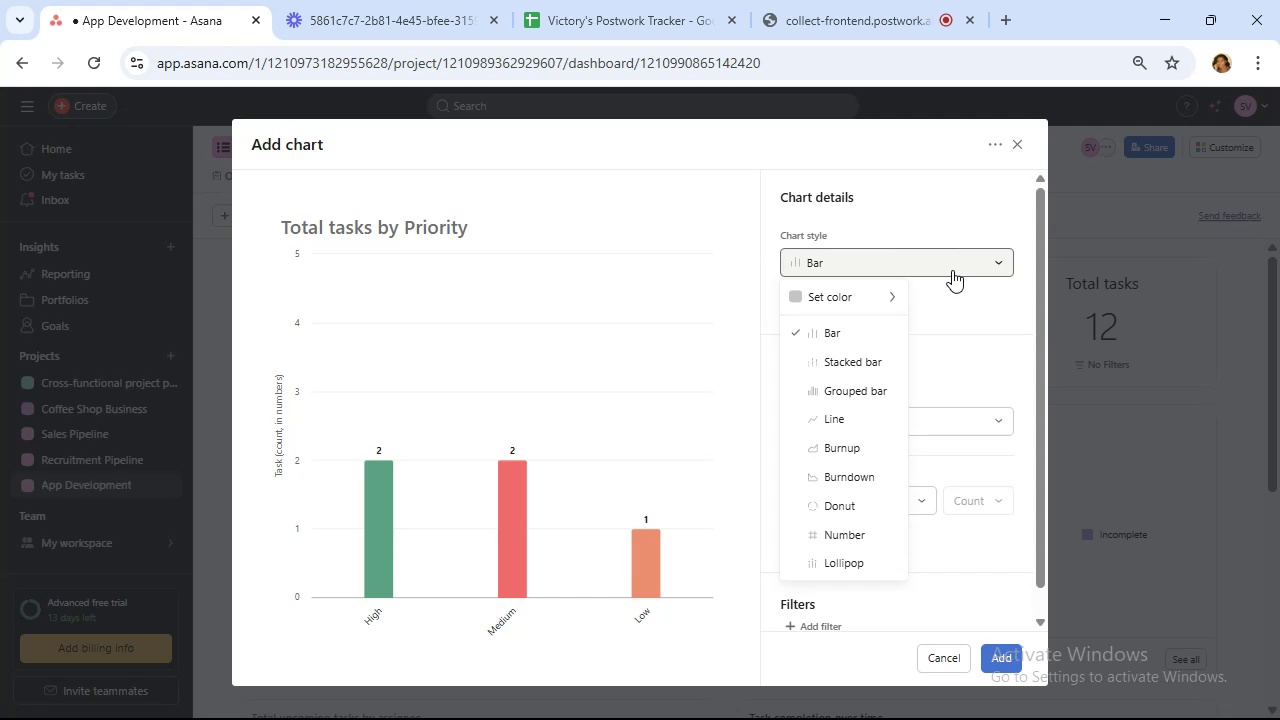 
left_click([952, 270])
 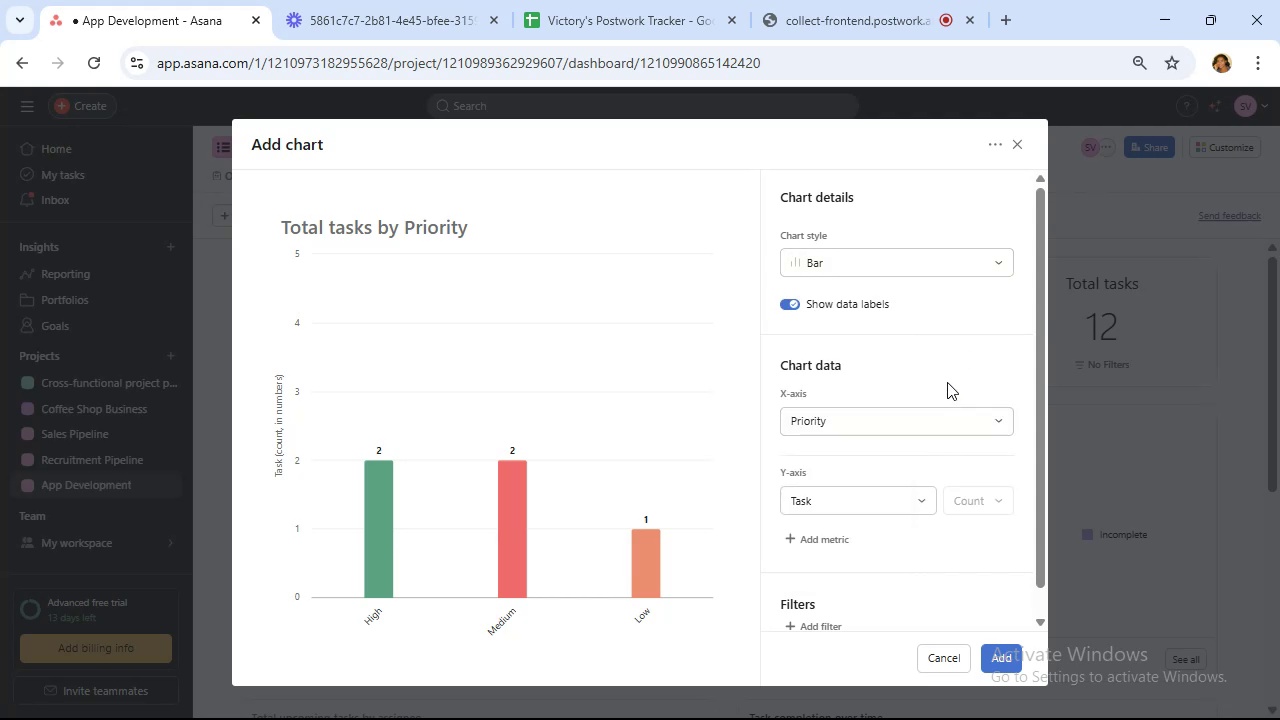 
scroll: coordinate [950, 376], scroll_direction: down, amount: 2.0
 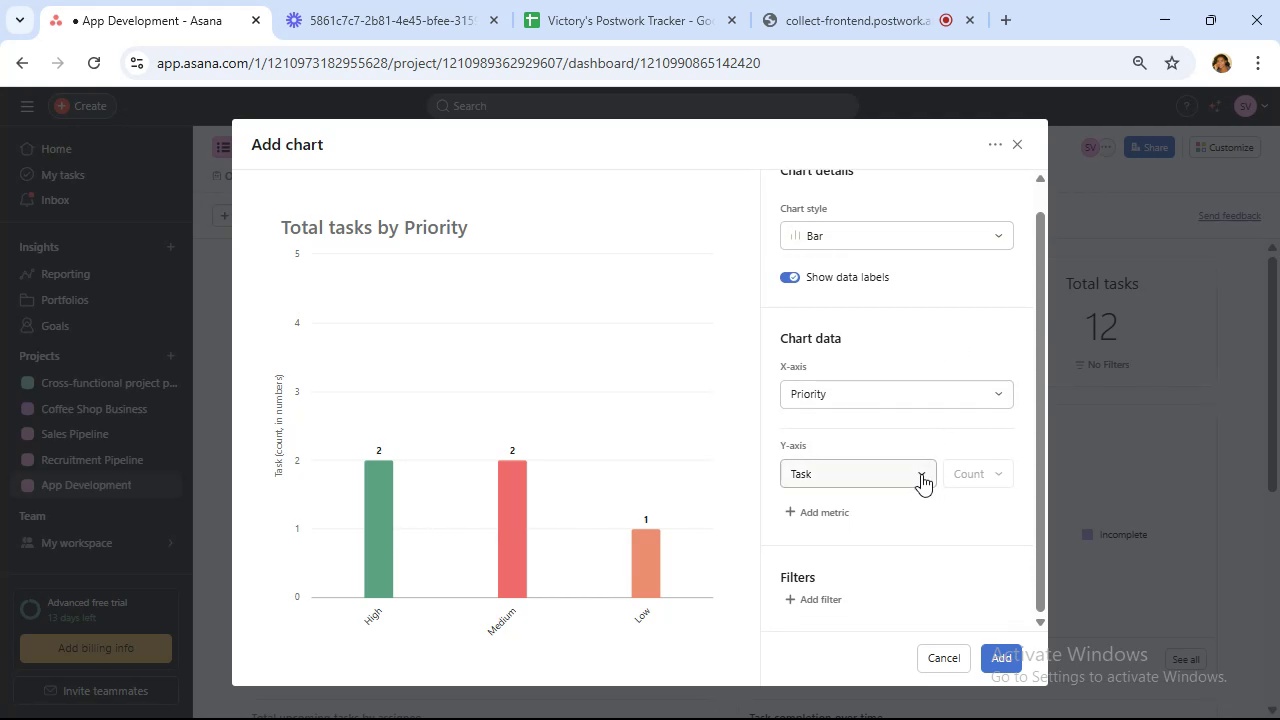 
left_click([915, 474])
 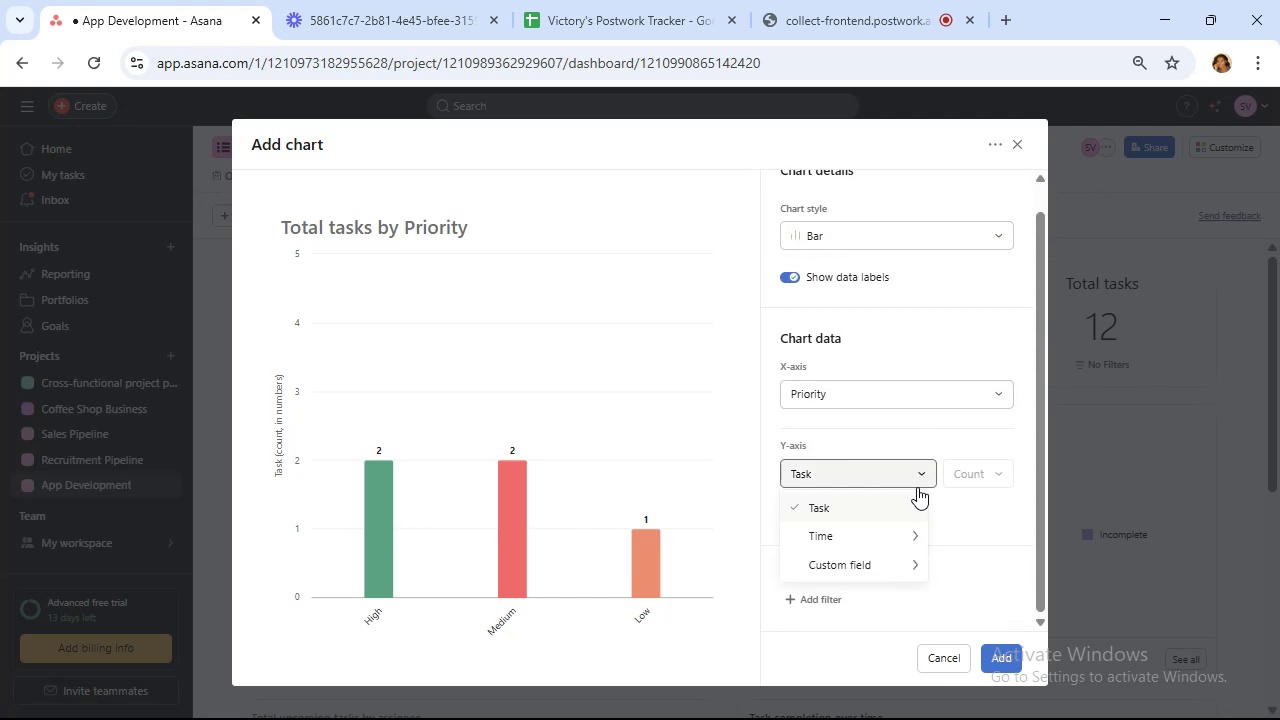 
mouse_move([935, 559])
 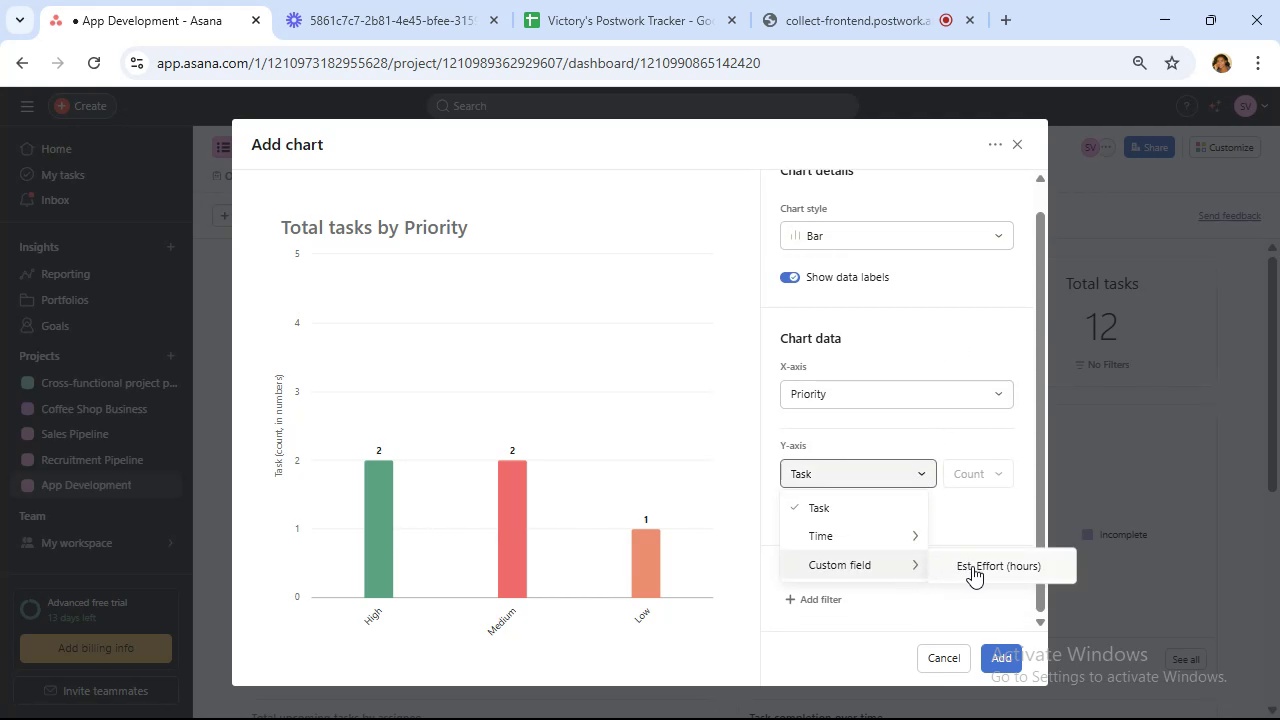 
left_click([972, 566])
 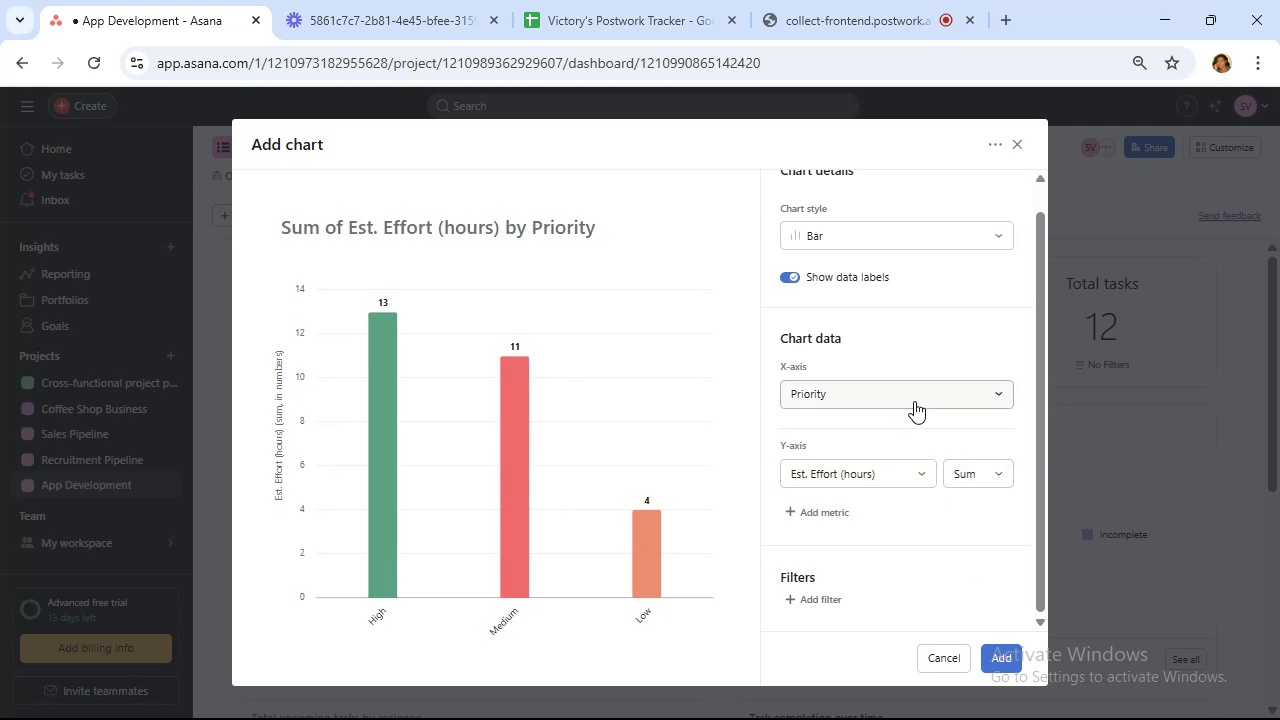 
left_click([922, 398])
 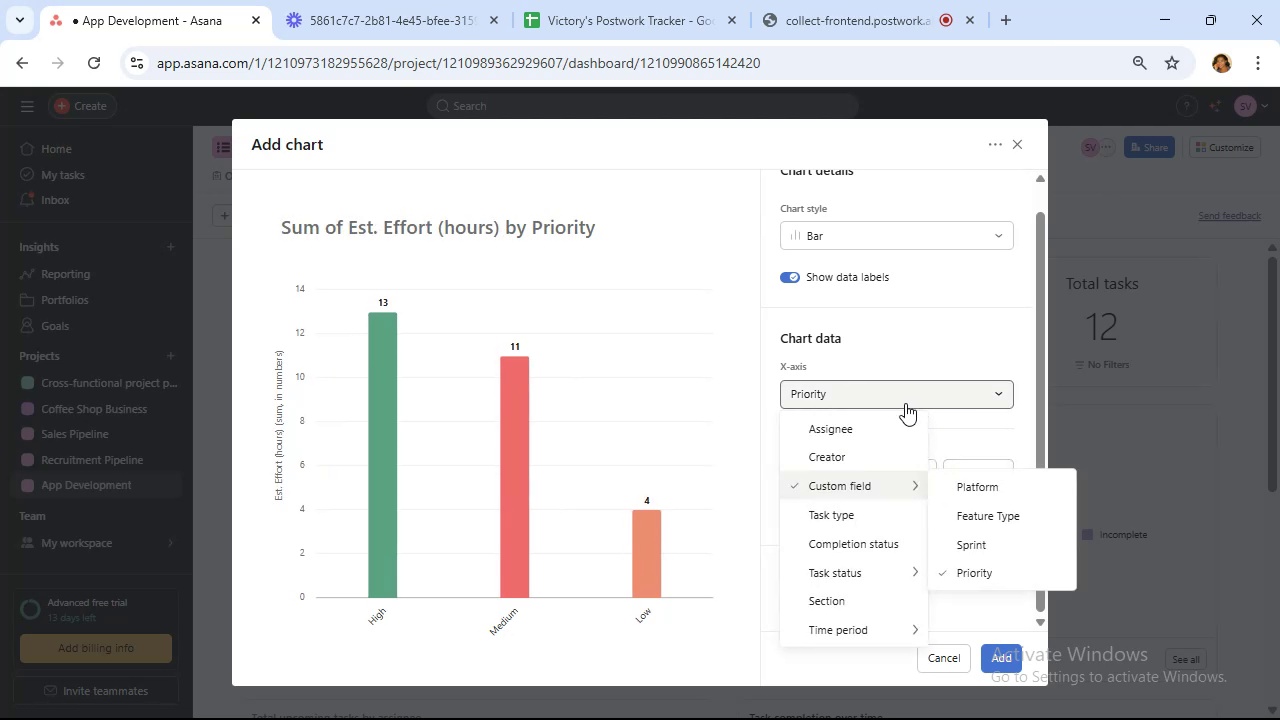 
mouse_move([892, 550])
 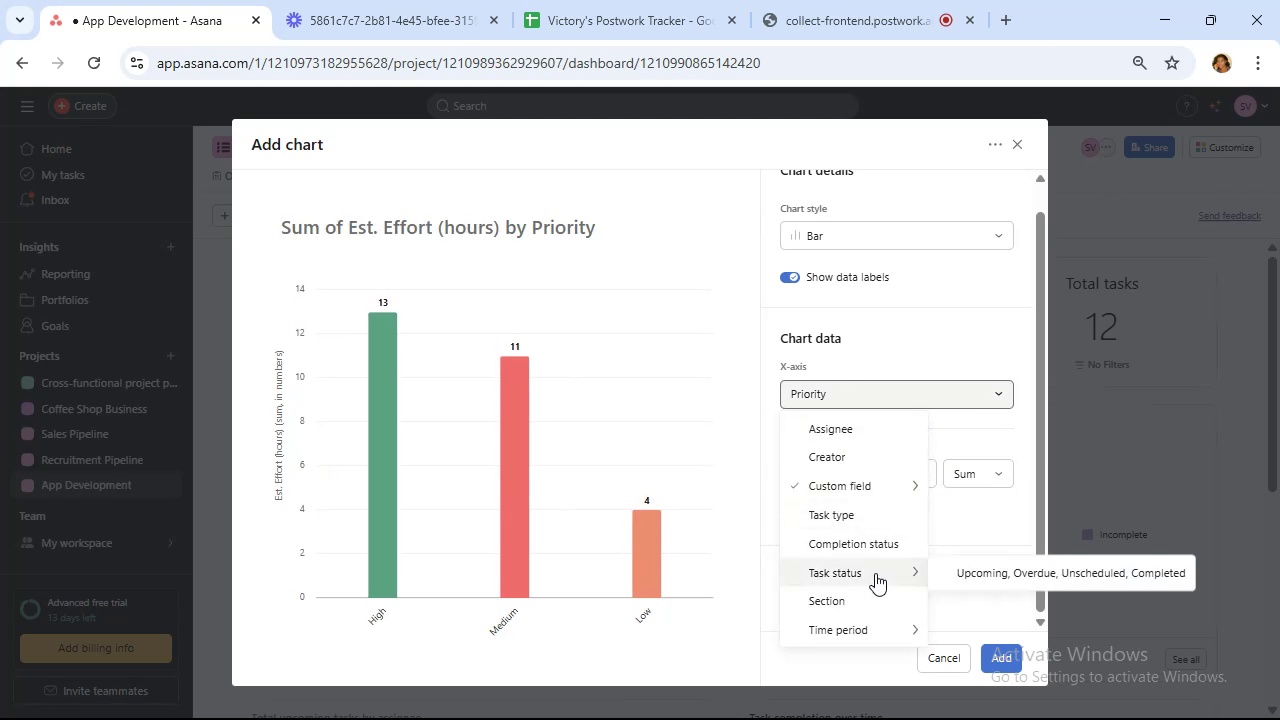 
mouse_move([876, 594])
 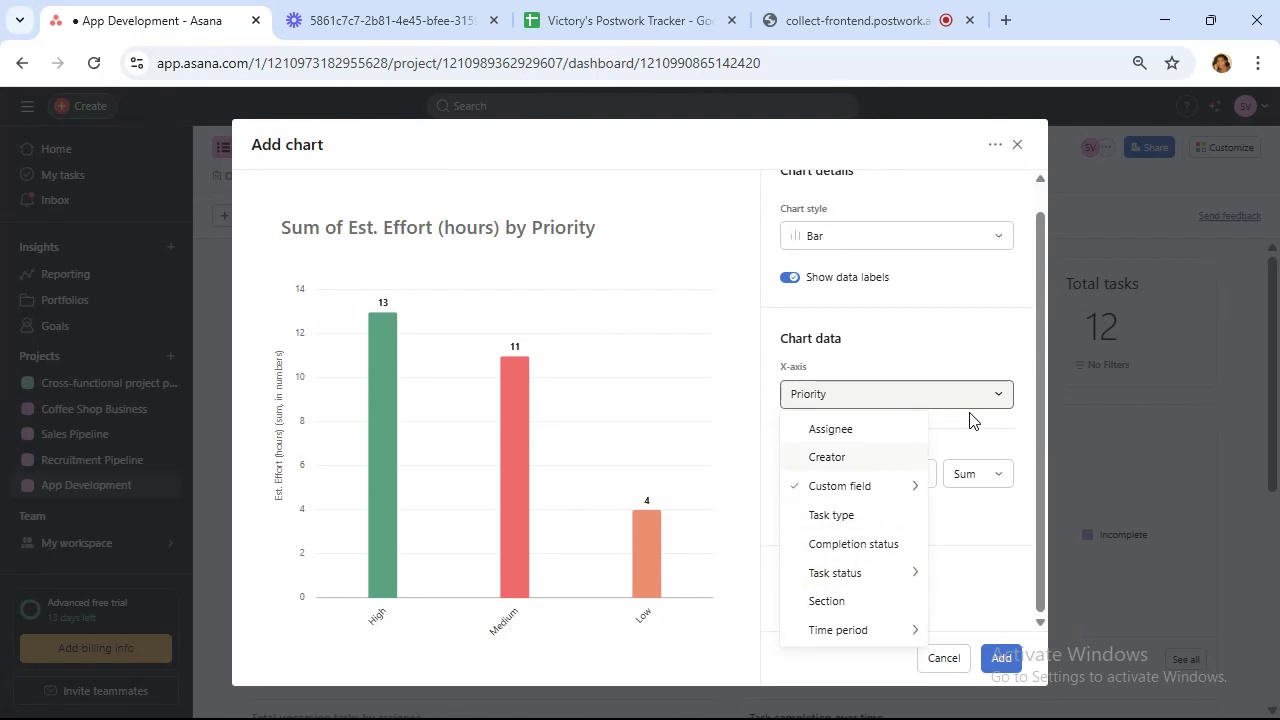 
left_click([975, 304])
 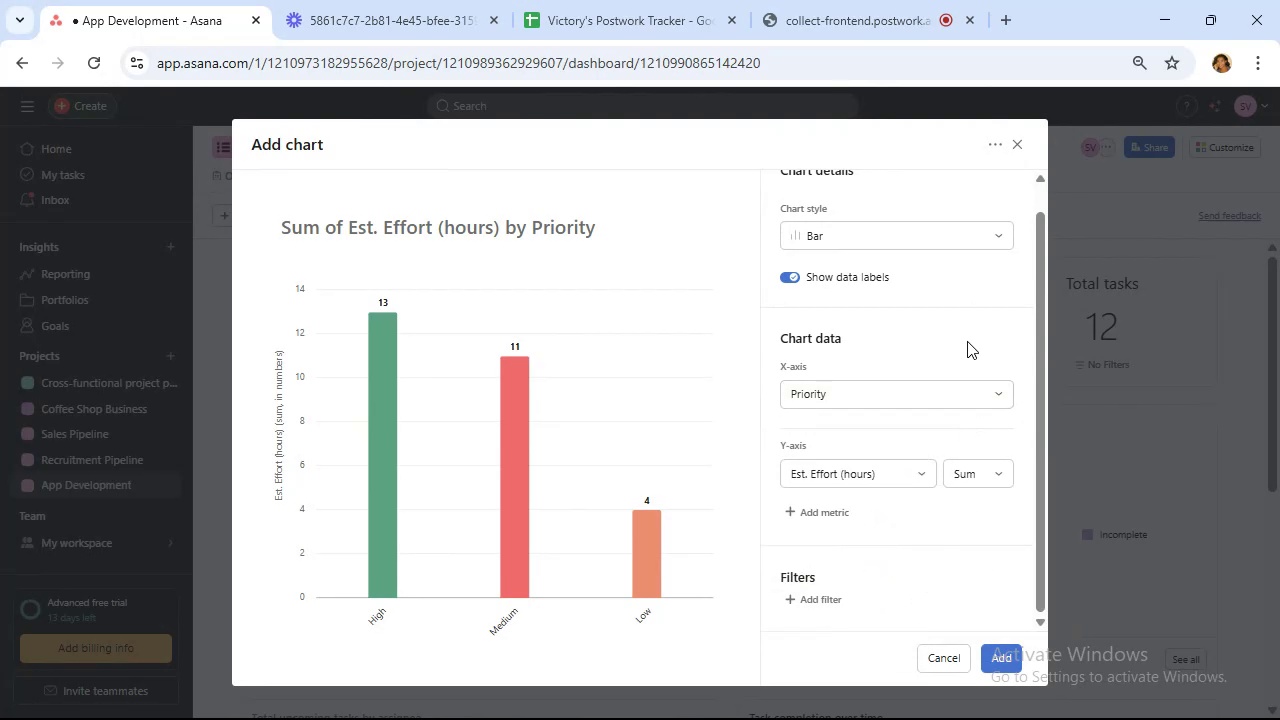 
scroll: coordinate [967, 345], scroll_direction: down, amount: 1.0
 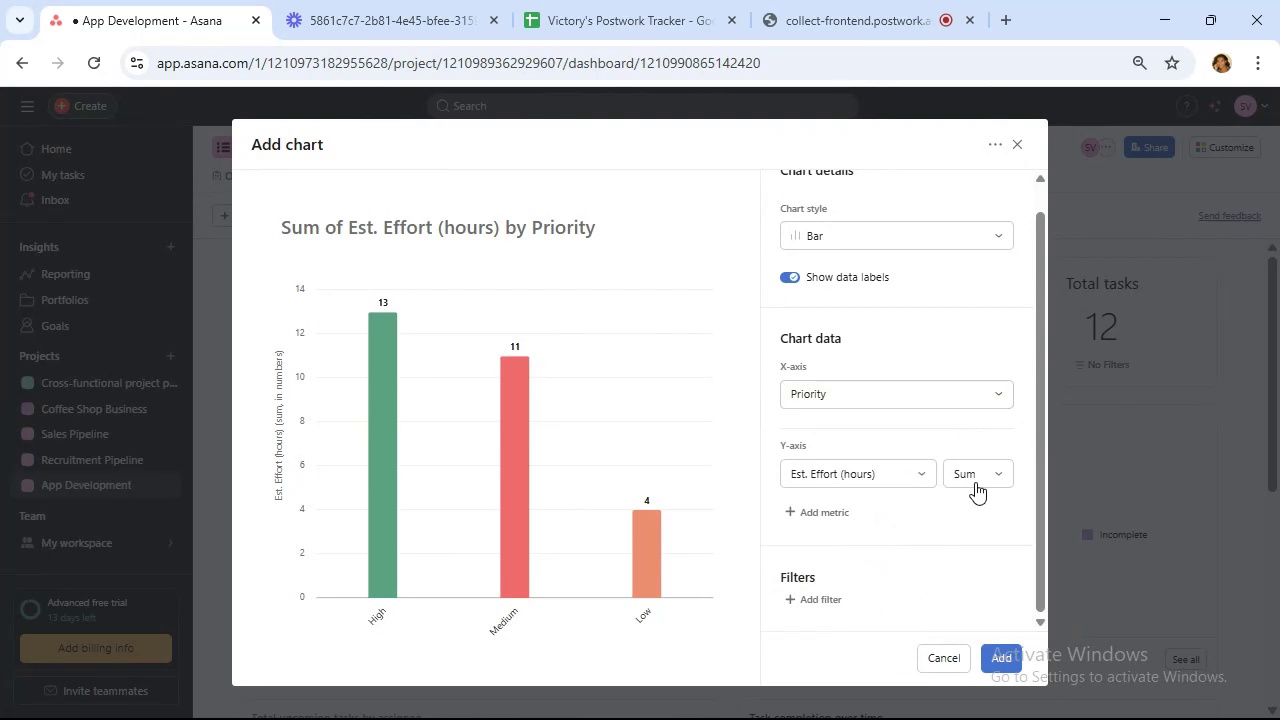 
left_click([978, 464])
 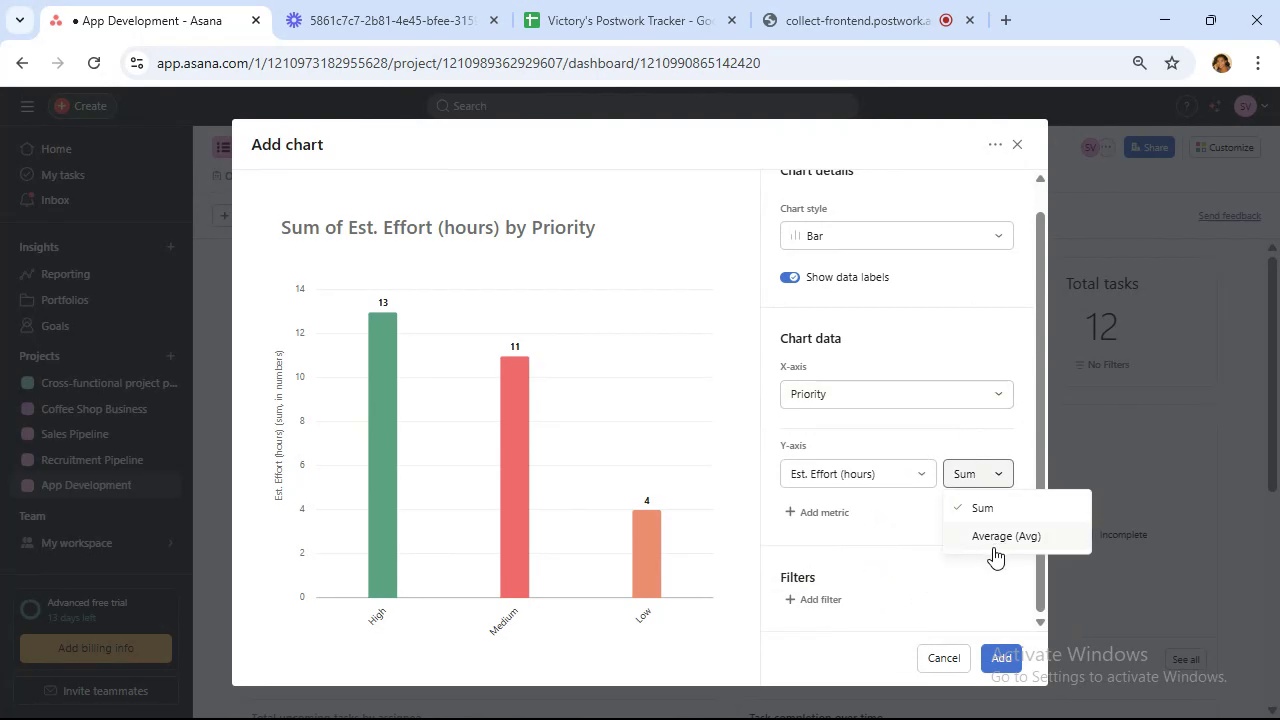 
left_click([991, 537])
 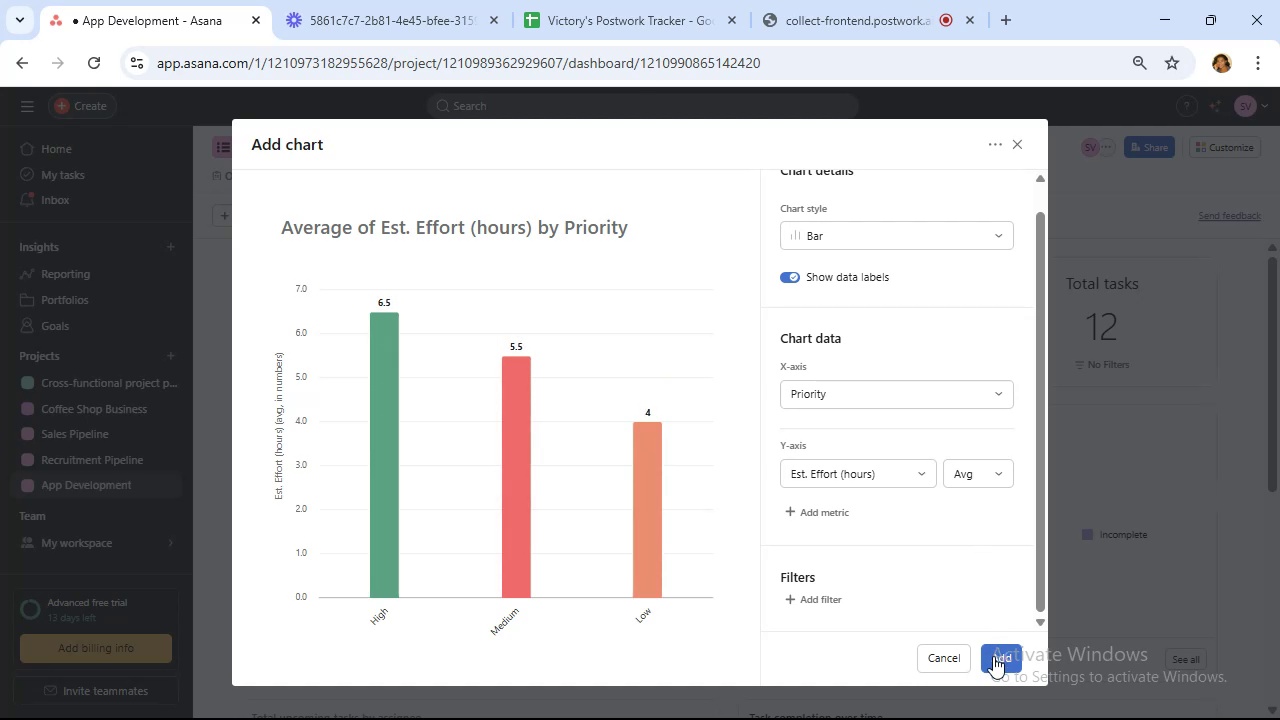 
left_click([993, 656])
 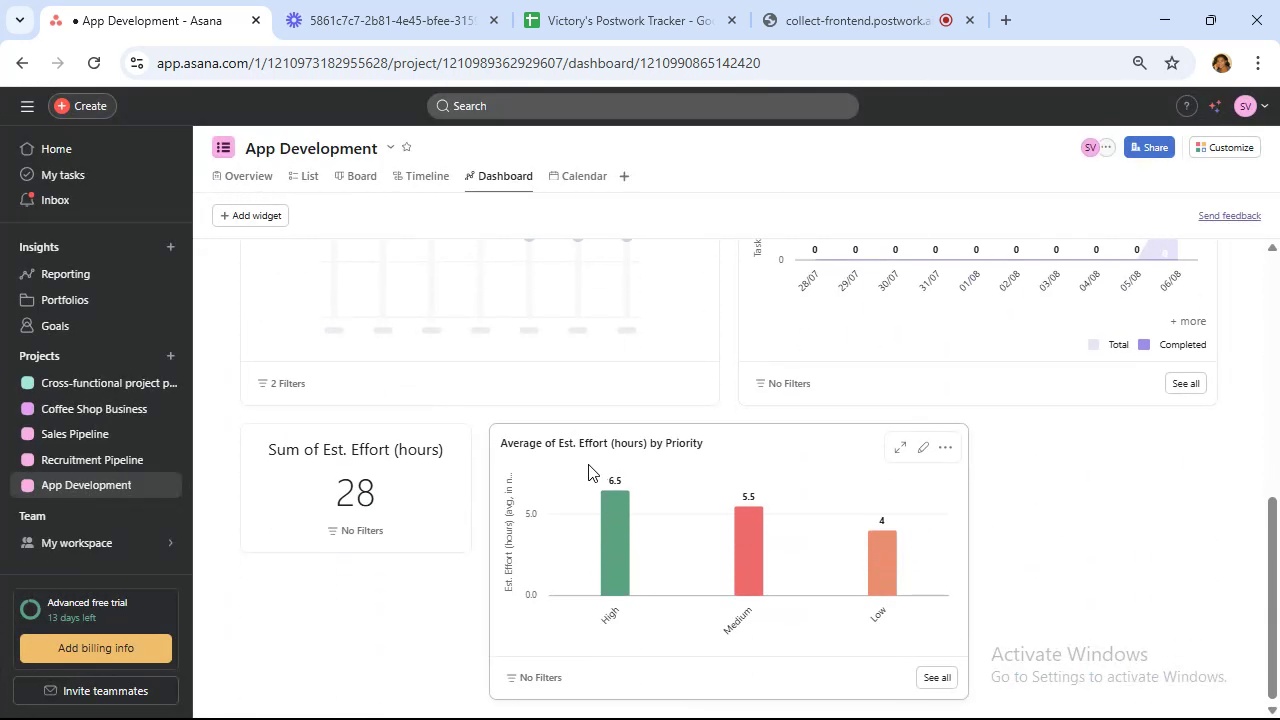 
scroll: coordinate [706, 449], scroll_direction: up, amount: 5.0
 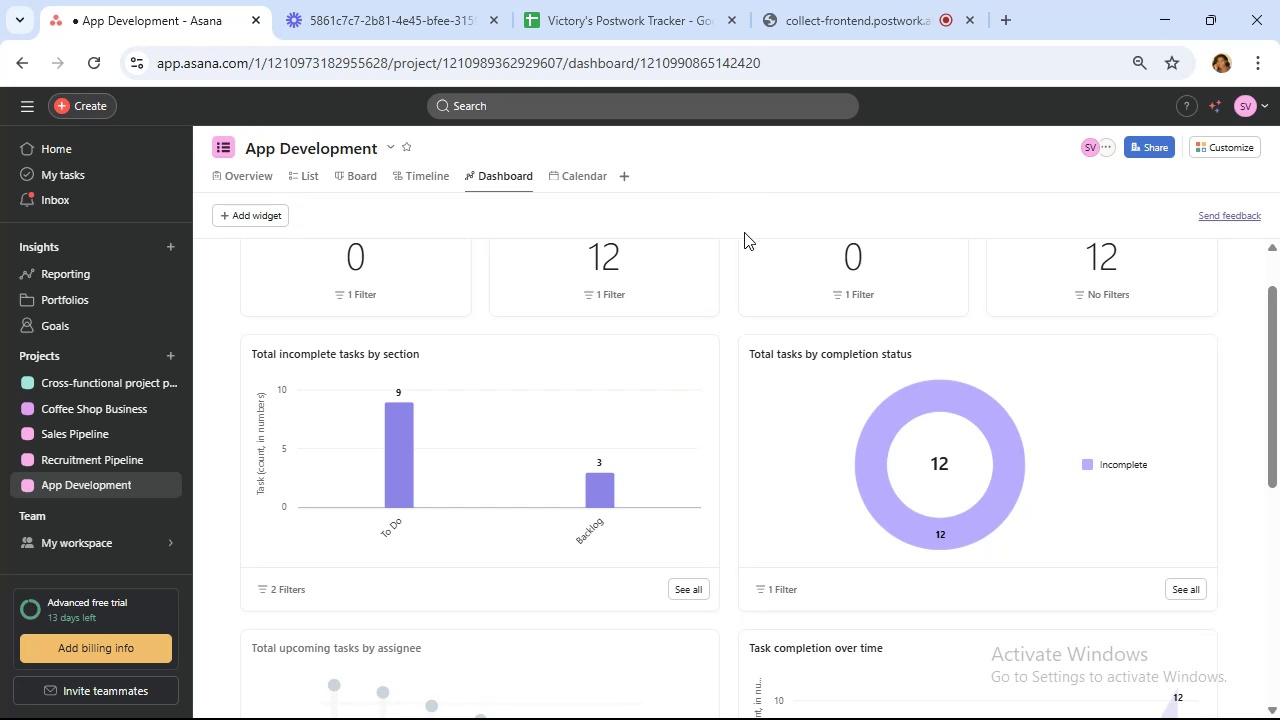 
wait(30.23)
 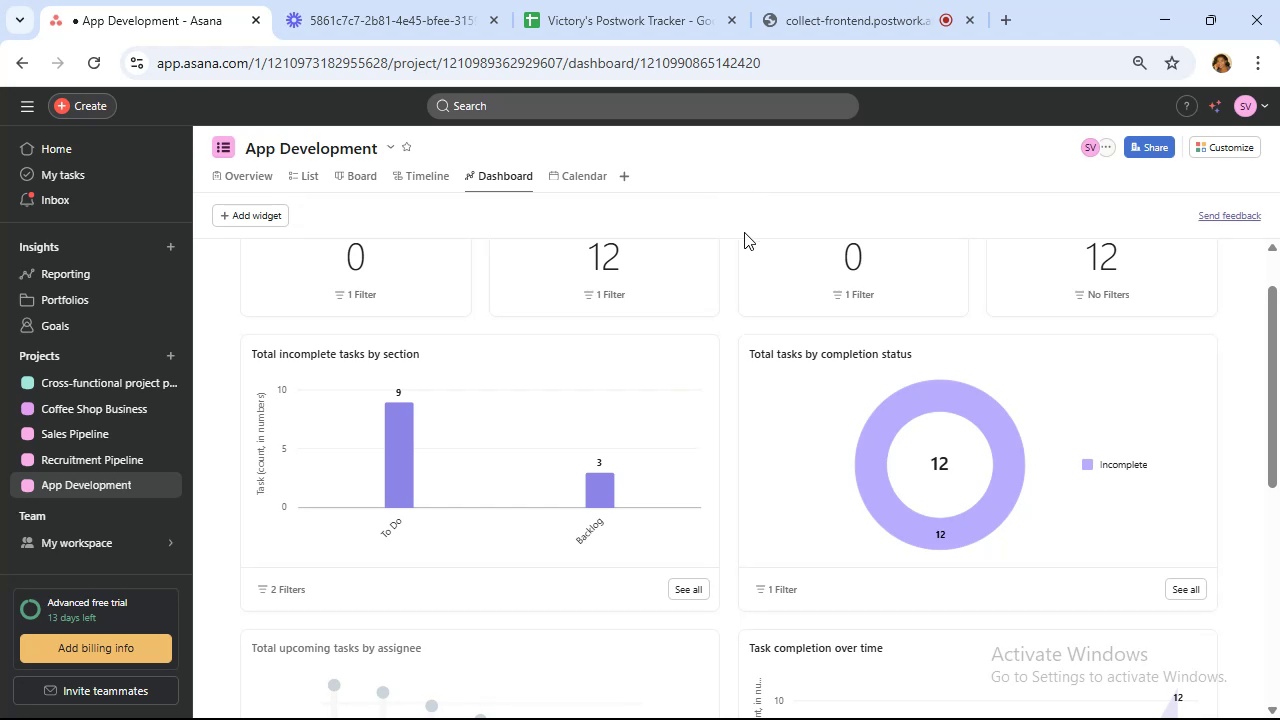 
left_click([881, 2])
 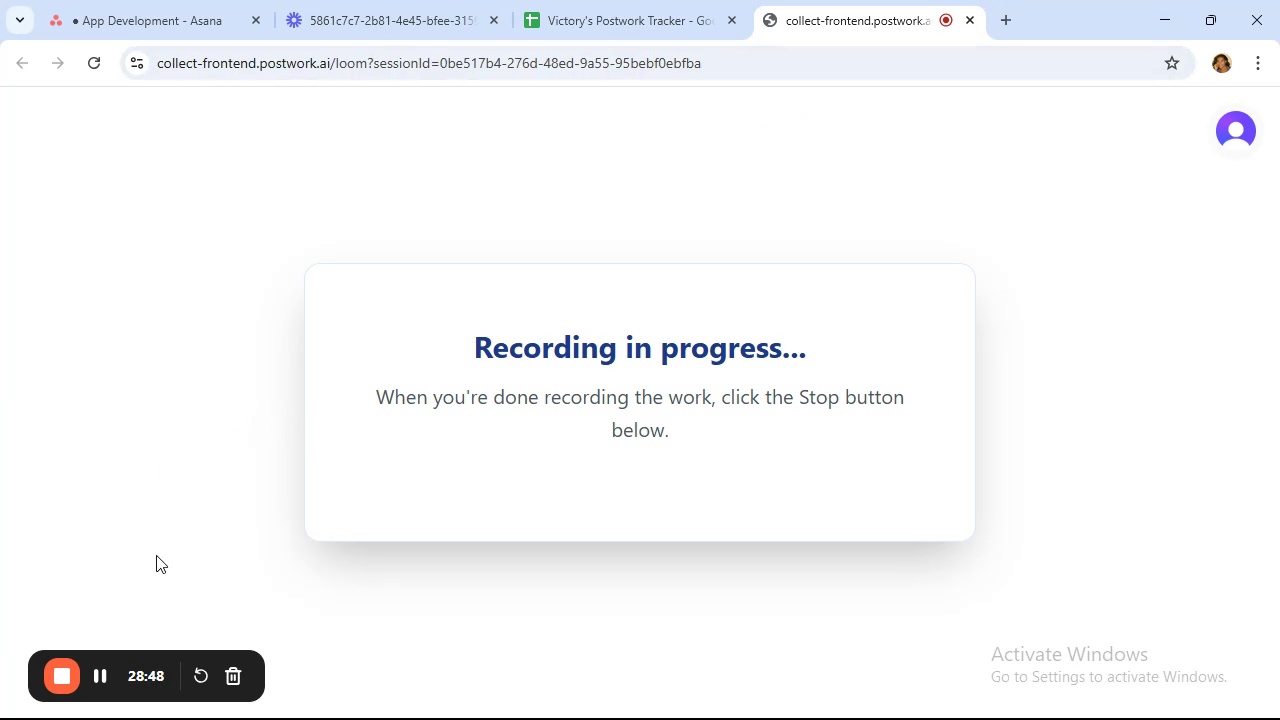 
wait(13.93)
 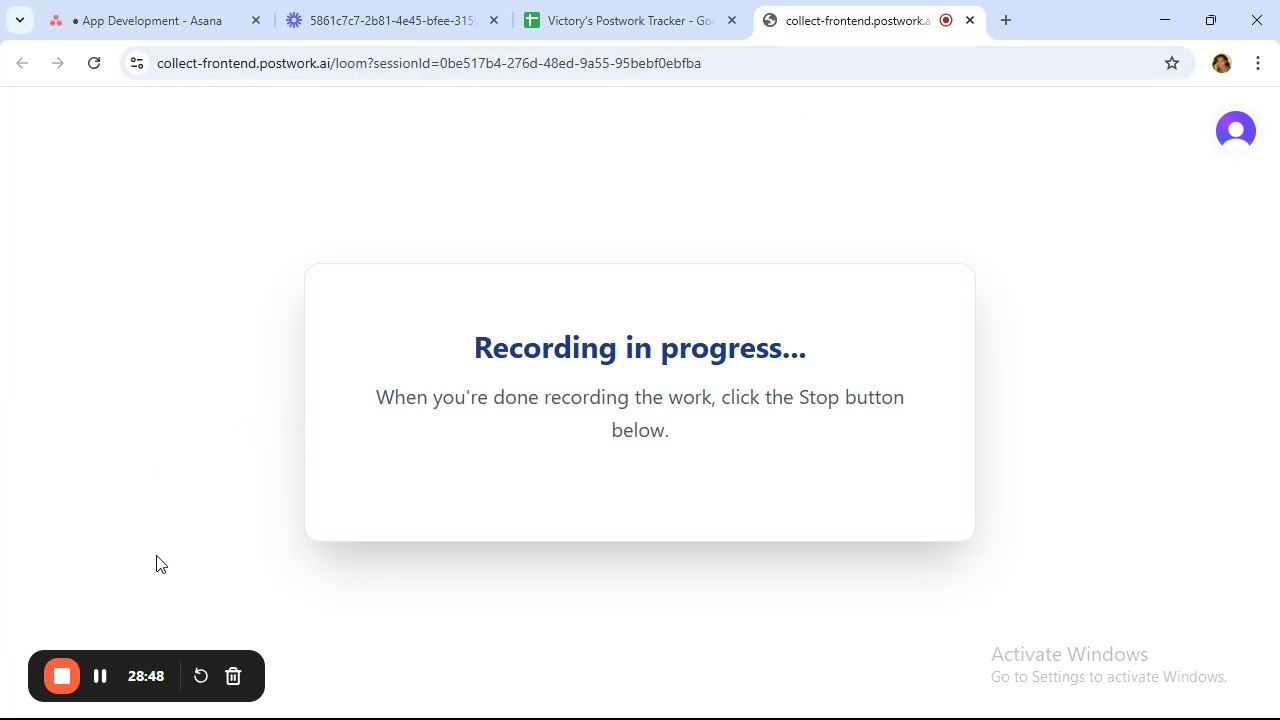 
scroll: coordinate [502, 409], scroll_direction: down, amount: 2.0
 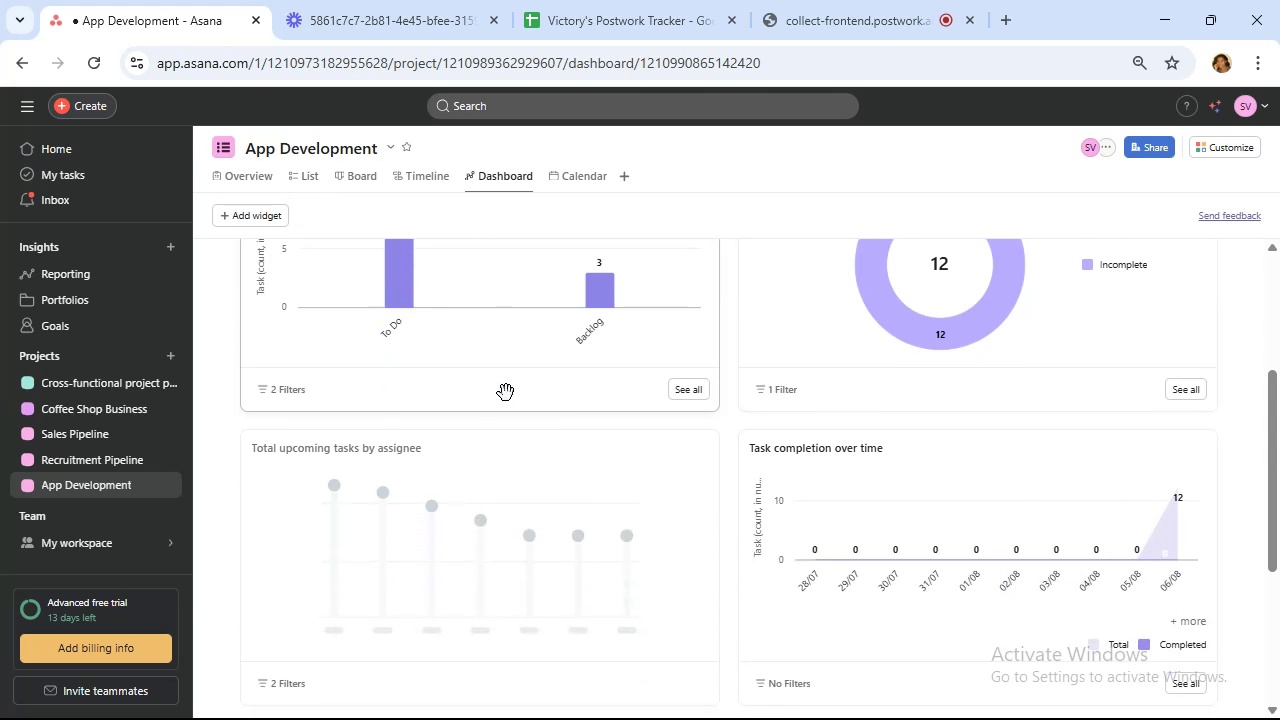 
scroll: coordinate [510, 390], scroll_direction: up, amount: 3.0
 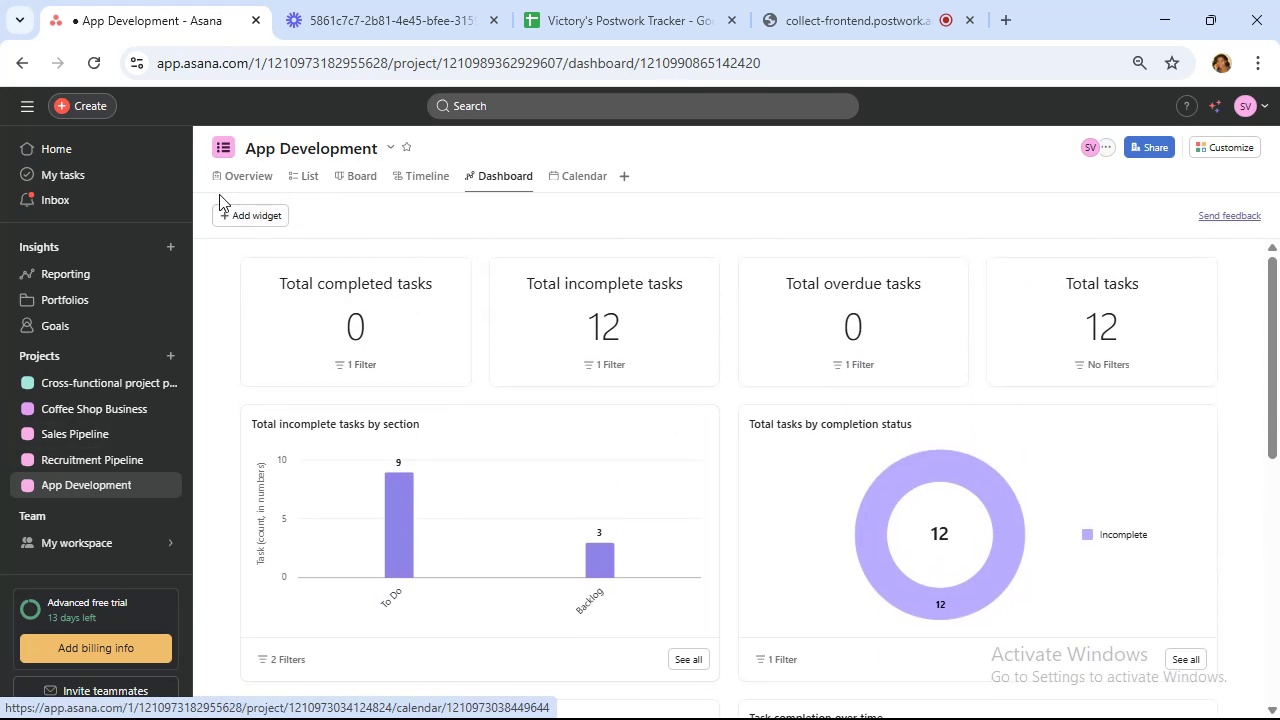 
left_click([266, 177])
 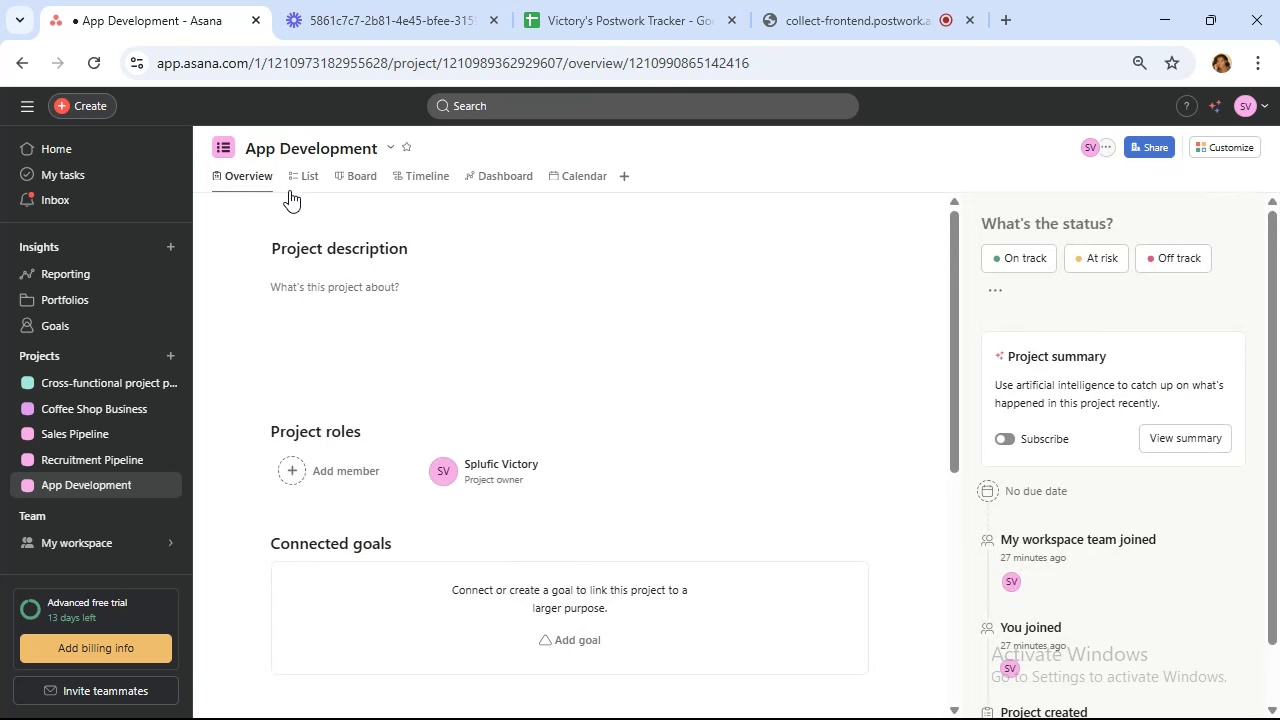 
left_click([299, 183])
 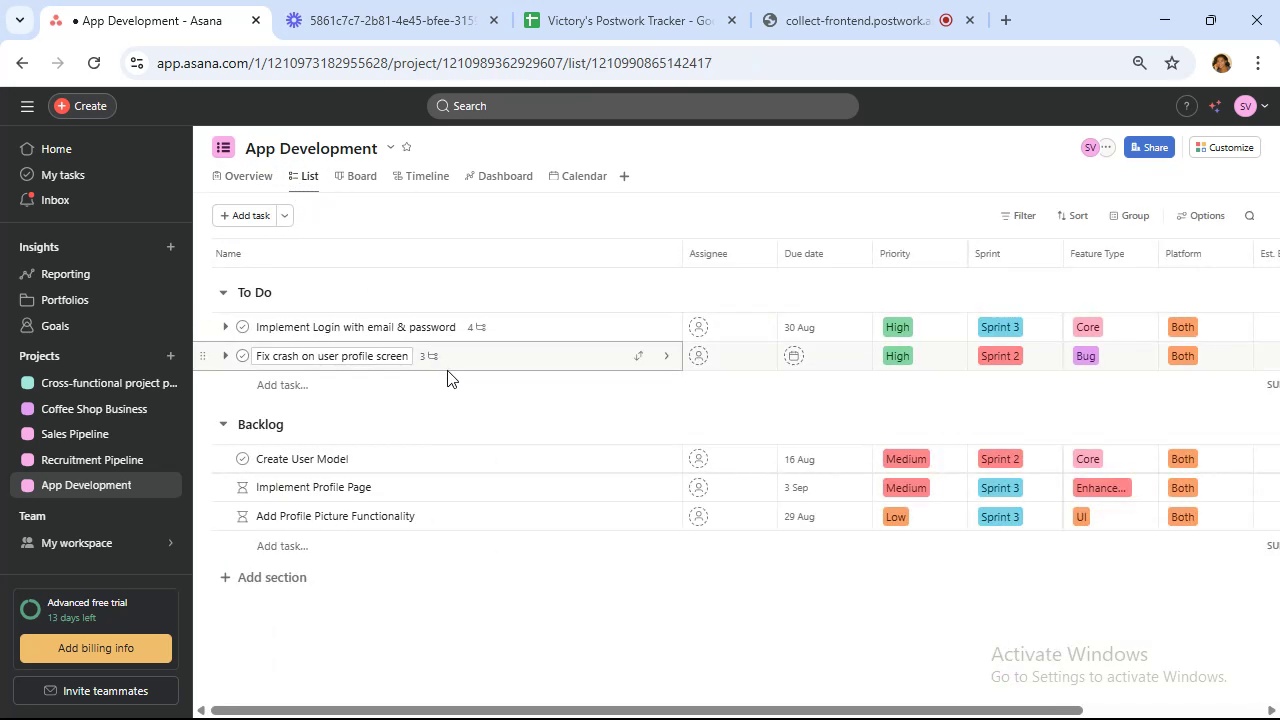 
wait(5.88)
 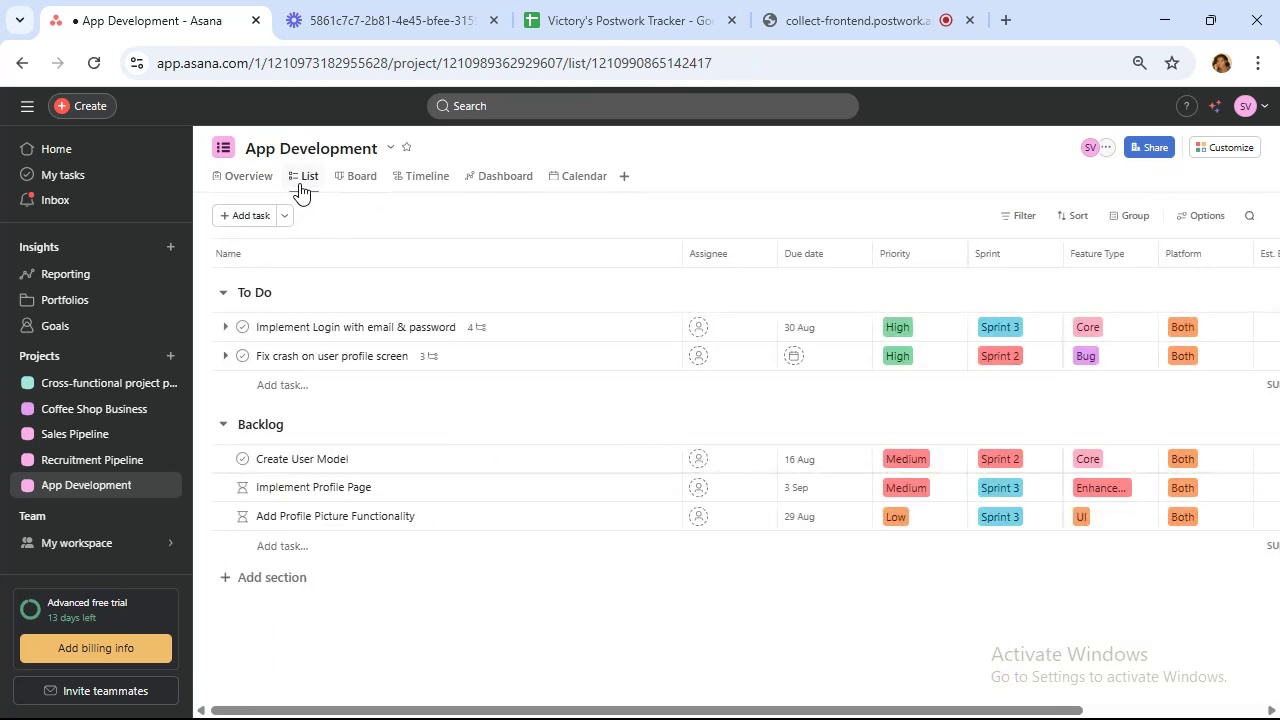 
left_click_drag(start_coordinate=[679, 251], to_coordinate=[491, 253])
 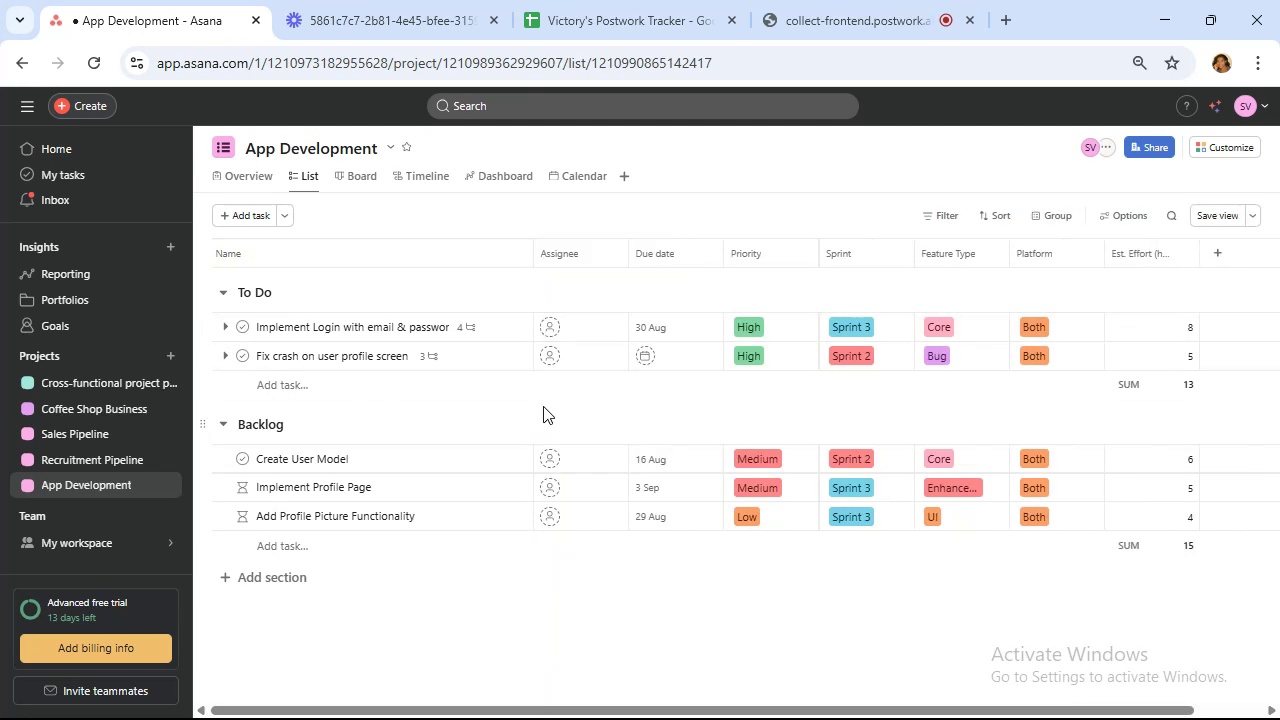 
wait(10.55)
 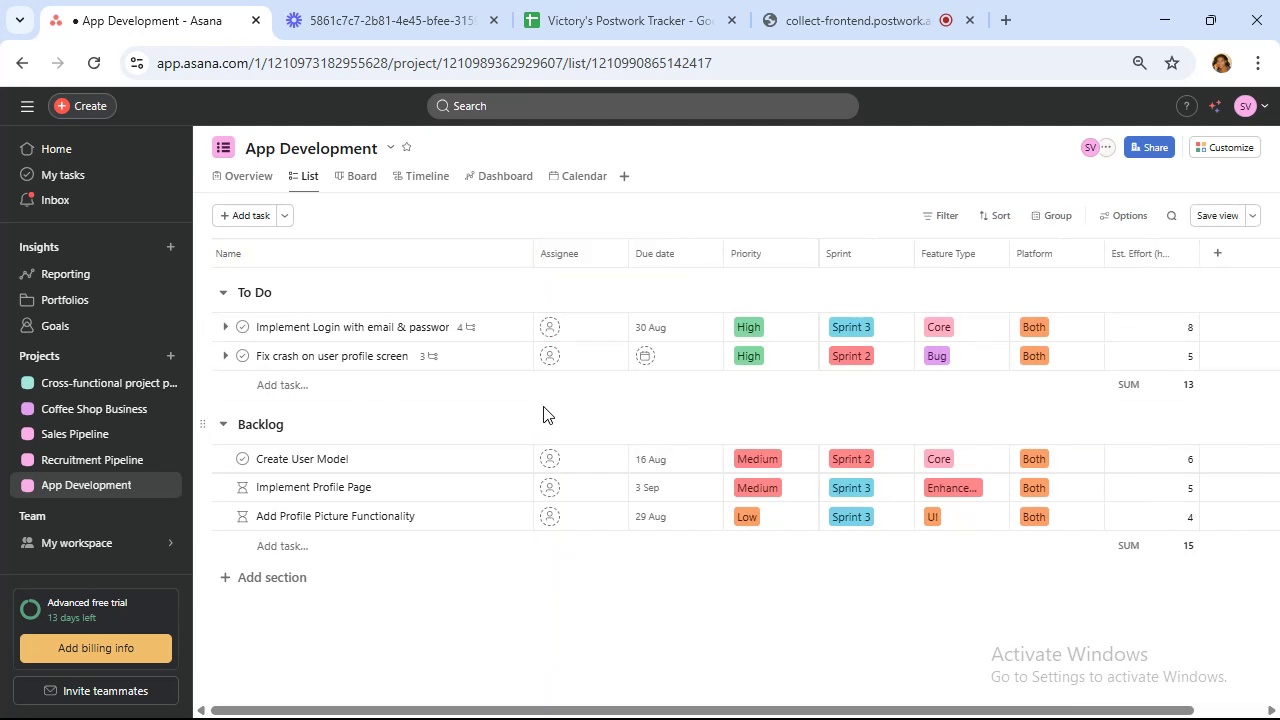 
left_click([299, 386])
 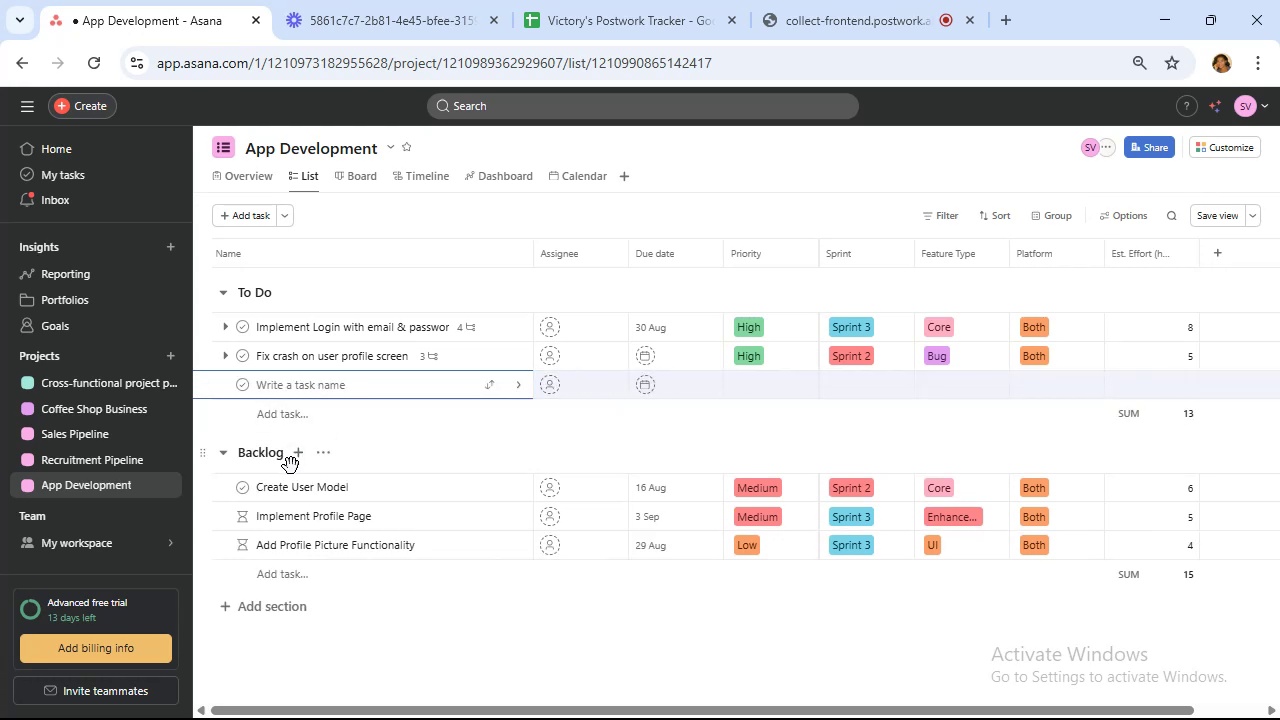 
wait(12.15)
 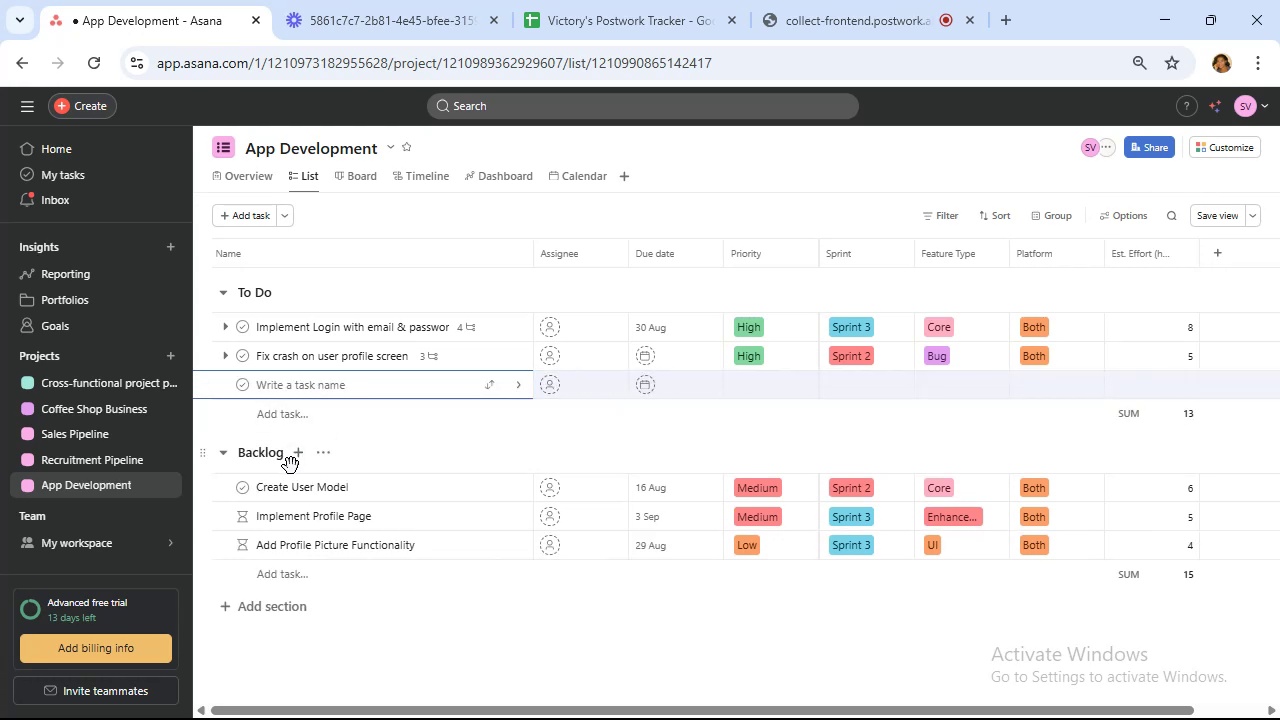 
type(Fix)
 